 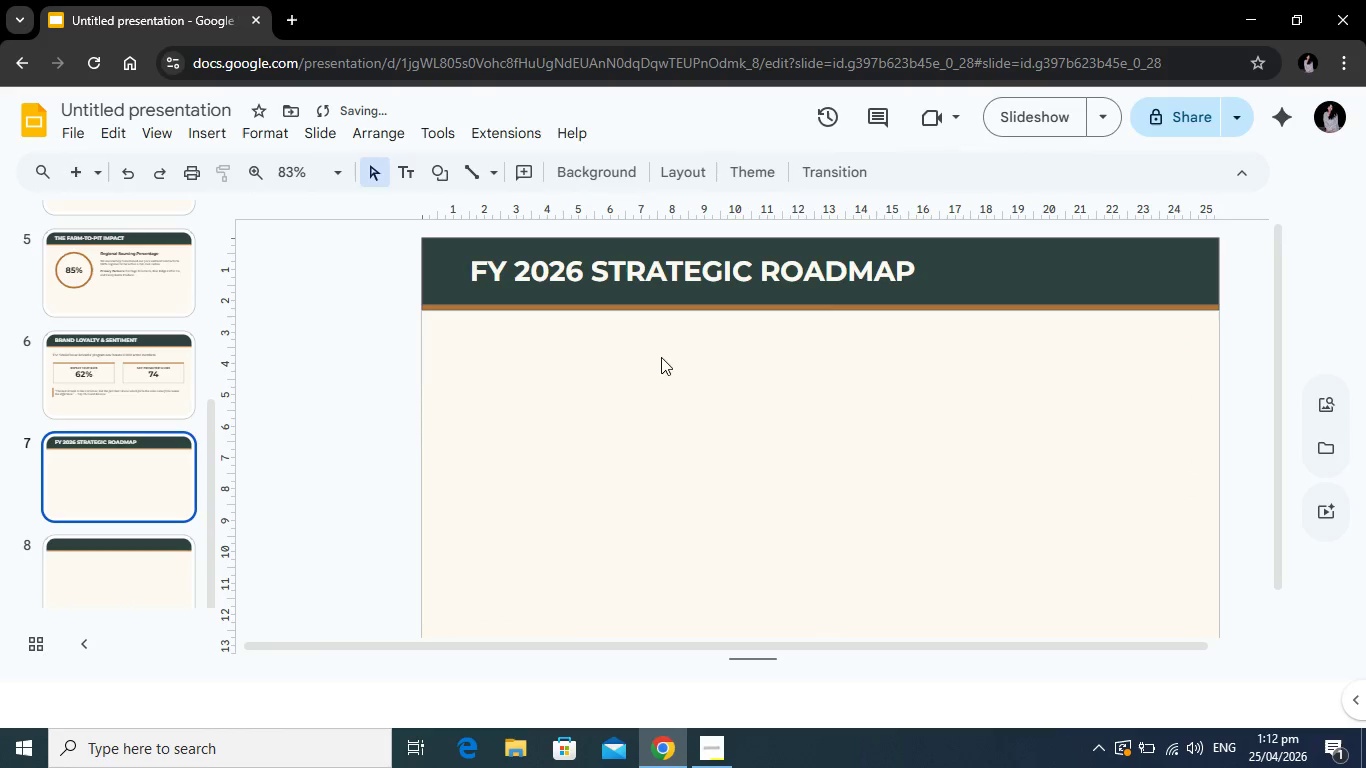 
left_click([438, 176])
 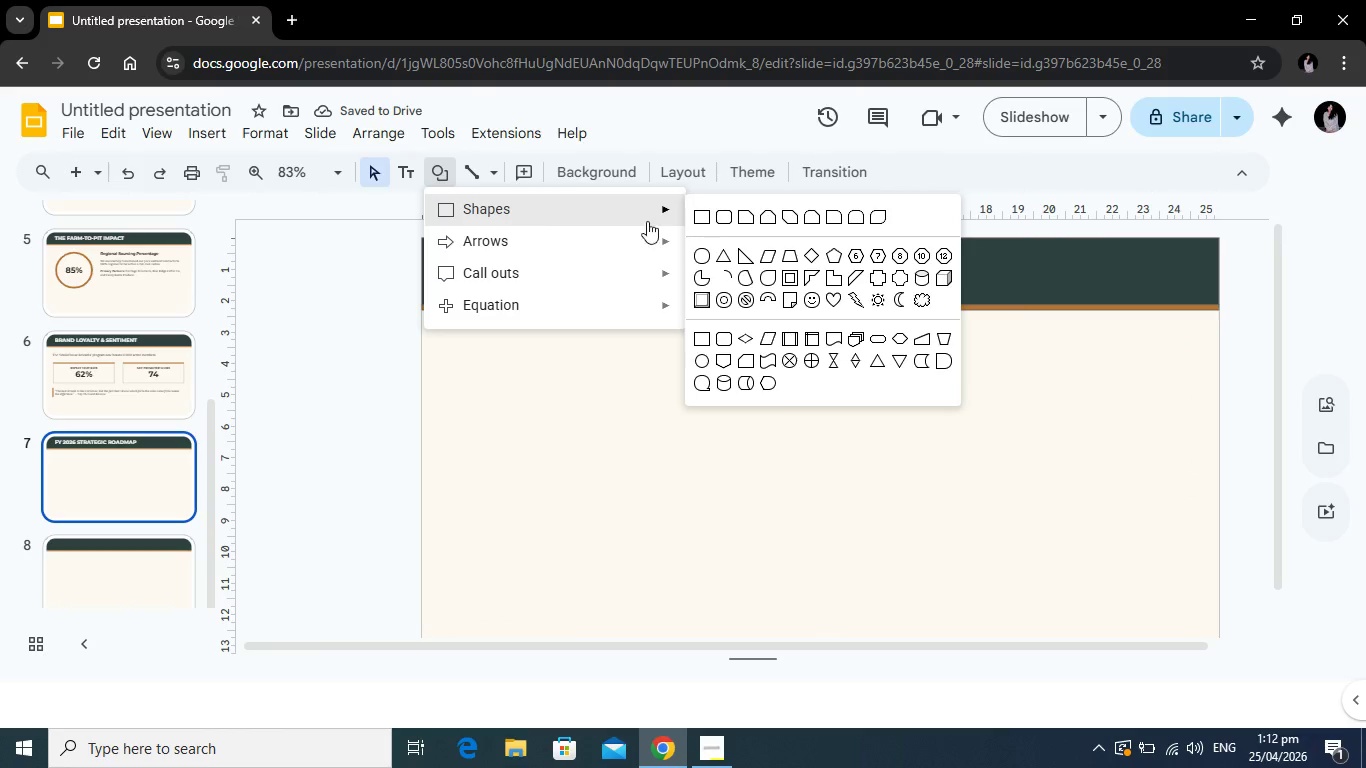 
left_click([706, 218])
 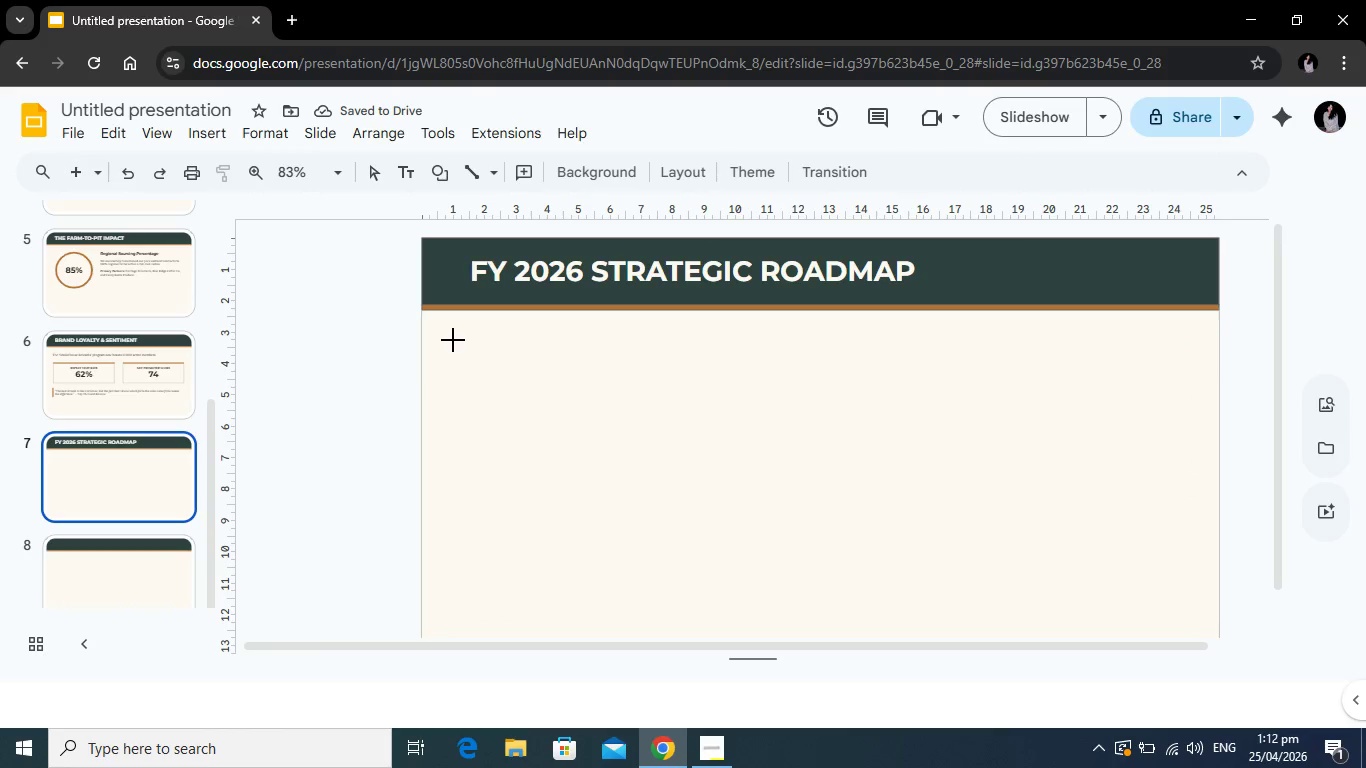 
left_click_drag(start_coordinate=[453, 340], to_coordinate=[726, 461])
 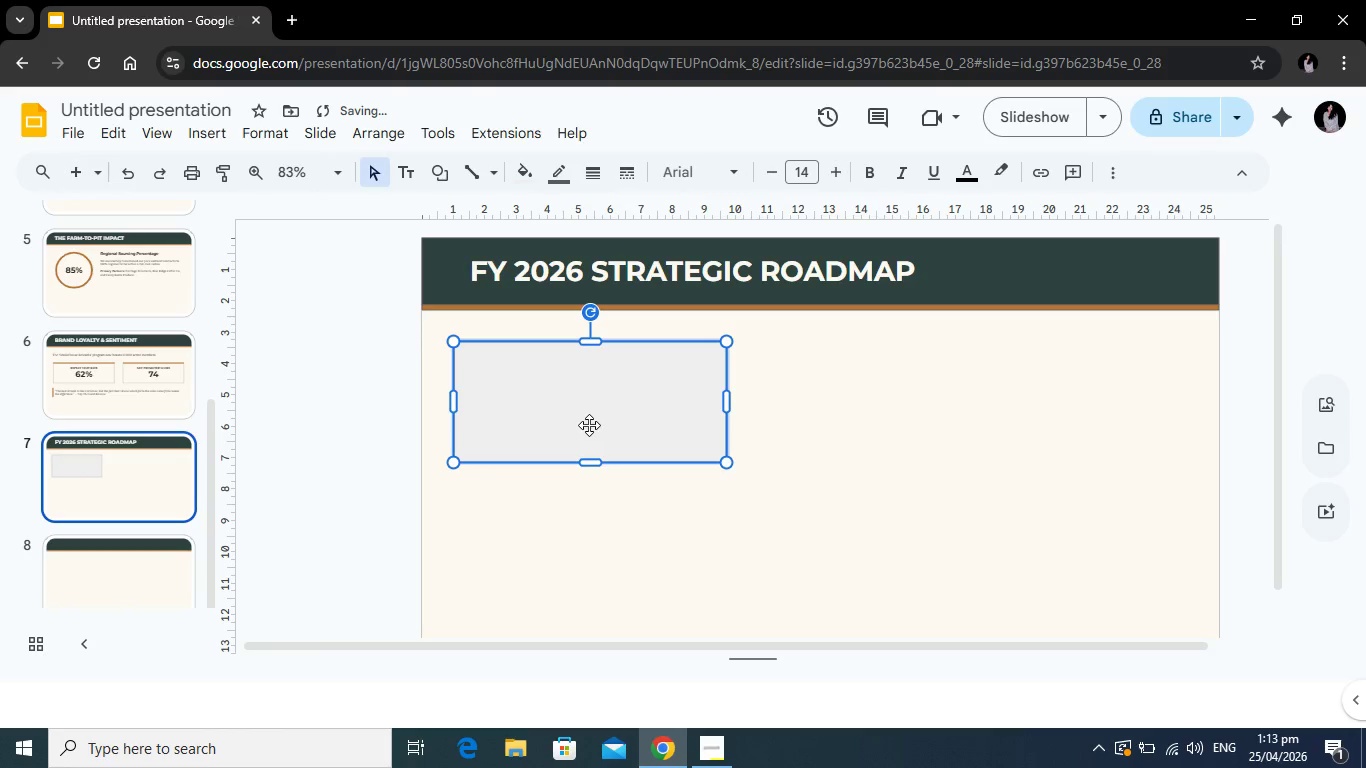 
left_click([589, 424])
 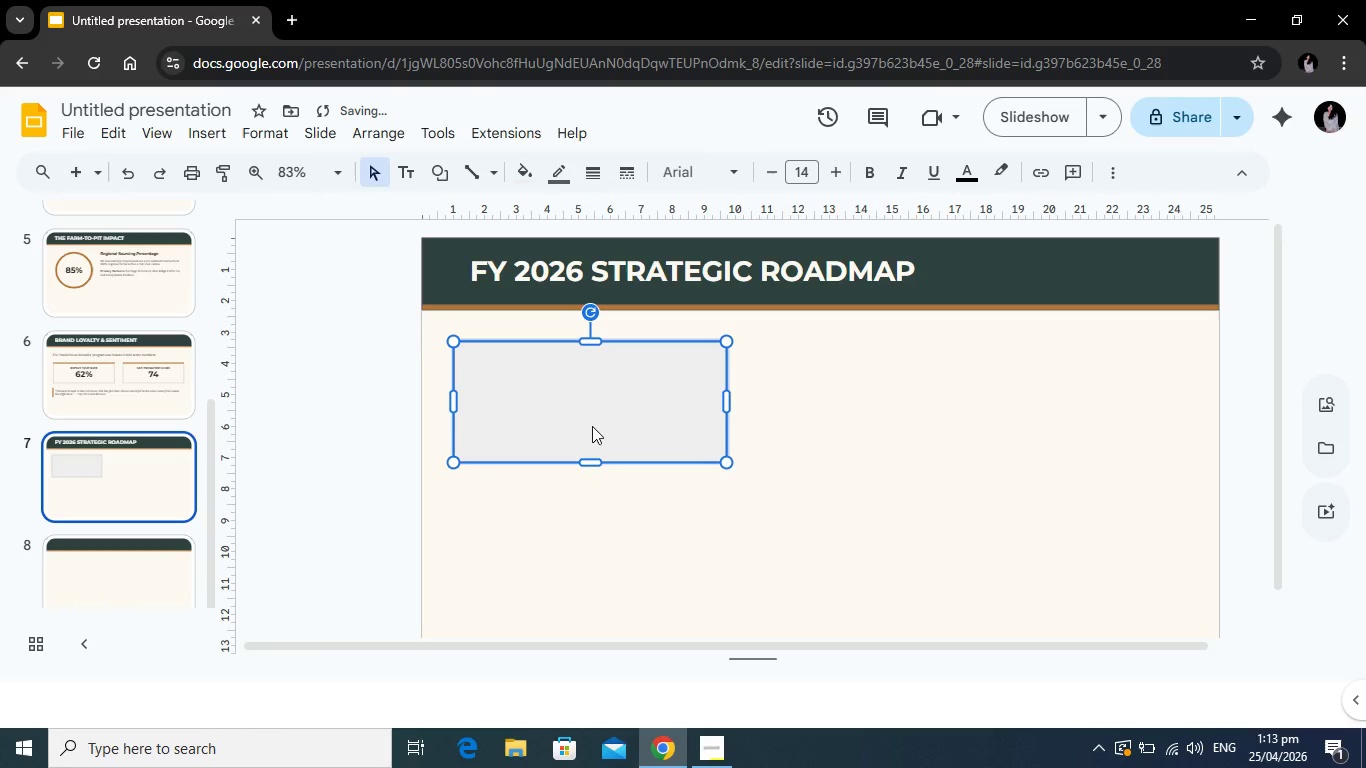 
key(Control+C)
 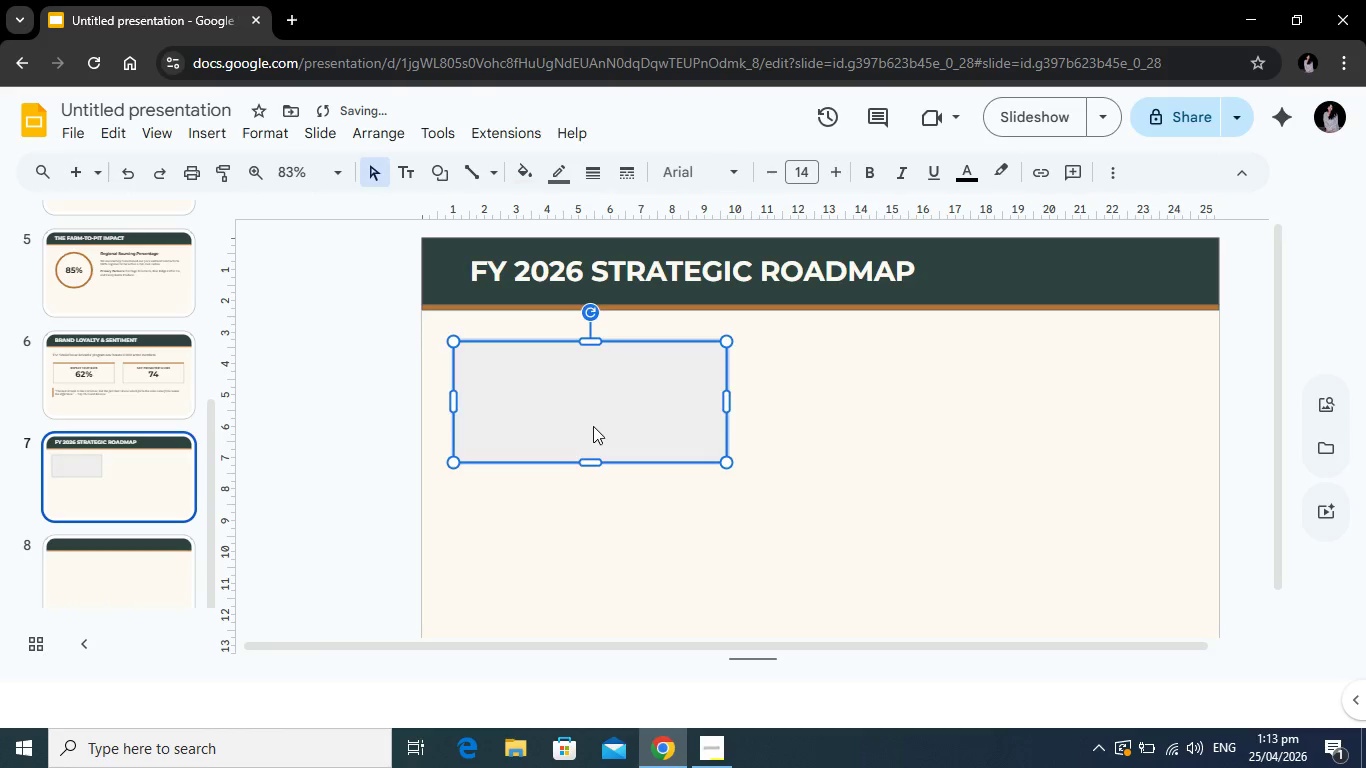 
key(Control+V)
 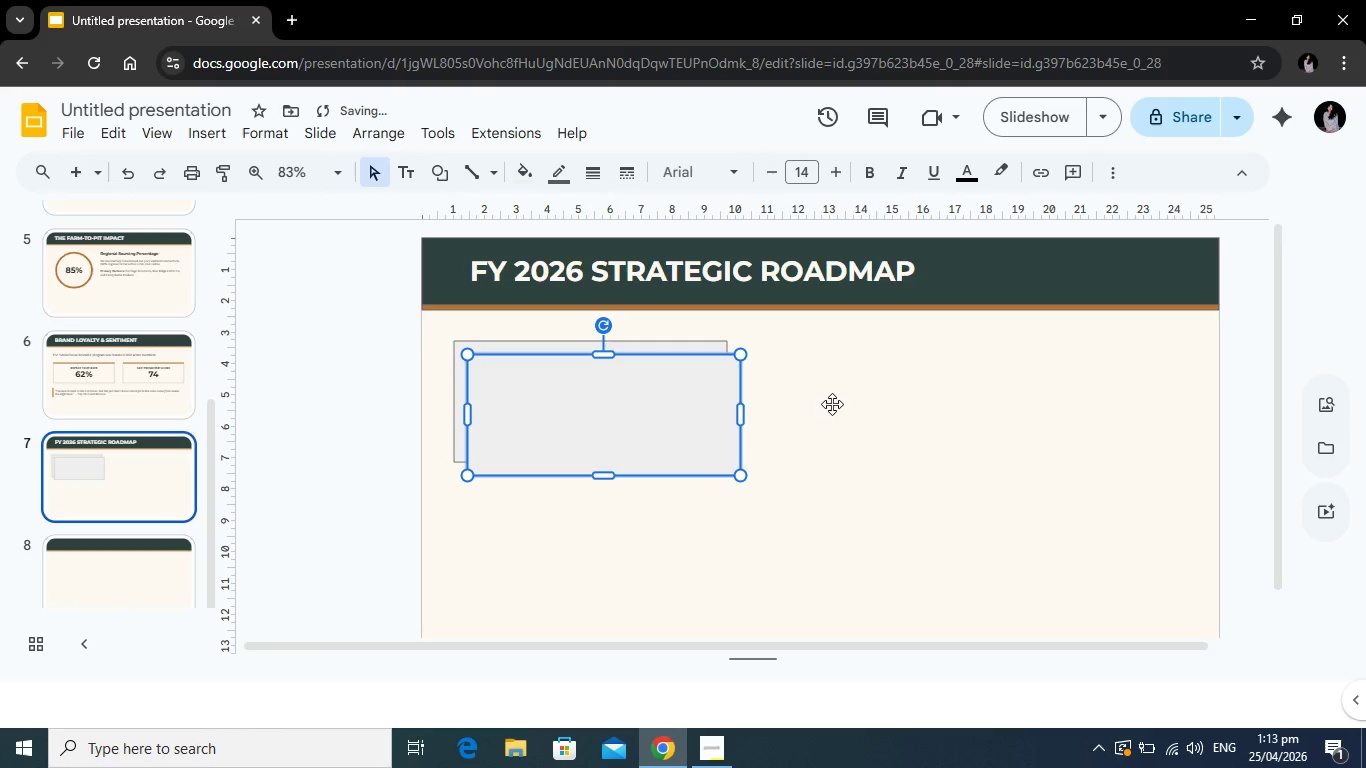 
left_click_drag(start_coordinate=[687, 402], to_coordinate=[1099, 385])
 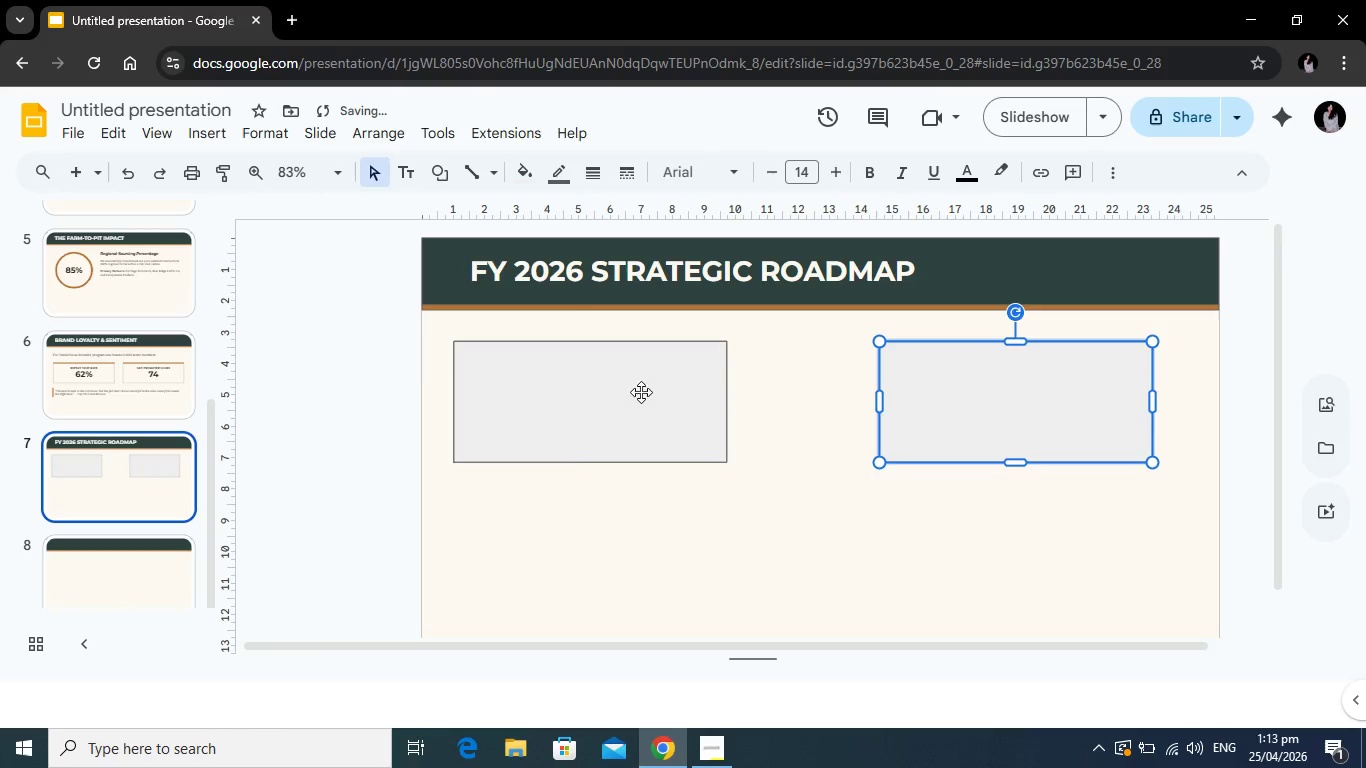 
left_click_drag(start_coordinate=[641, 392], to_coordinate=[693, 392])
 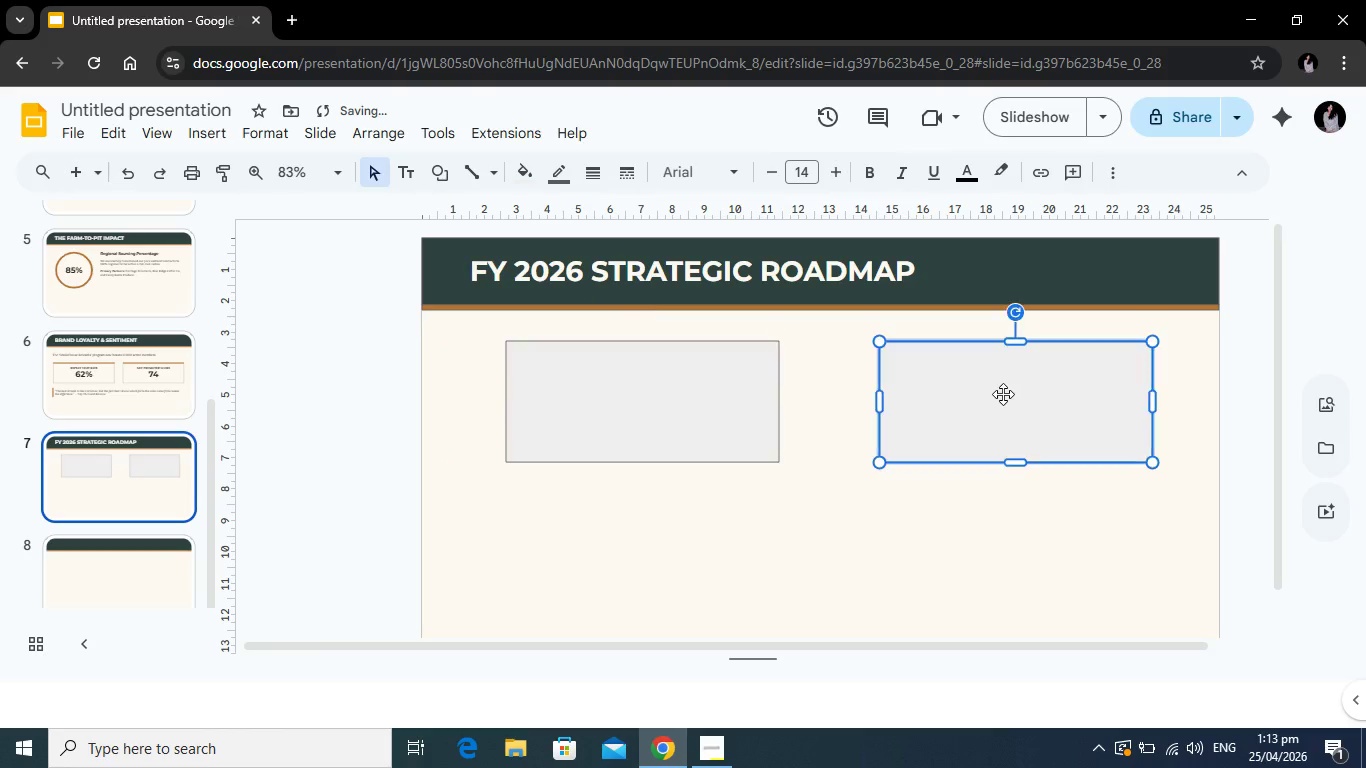 
left_click_drag(start_coordinate=[1006, 394], to_coordinate=[987, 396])
 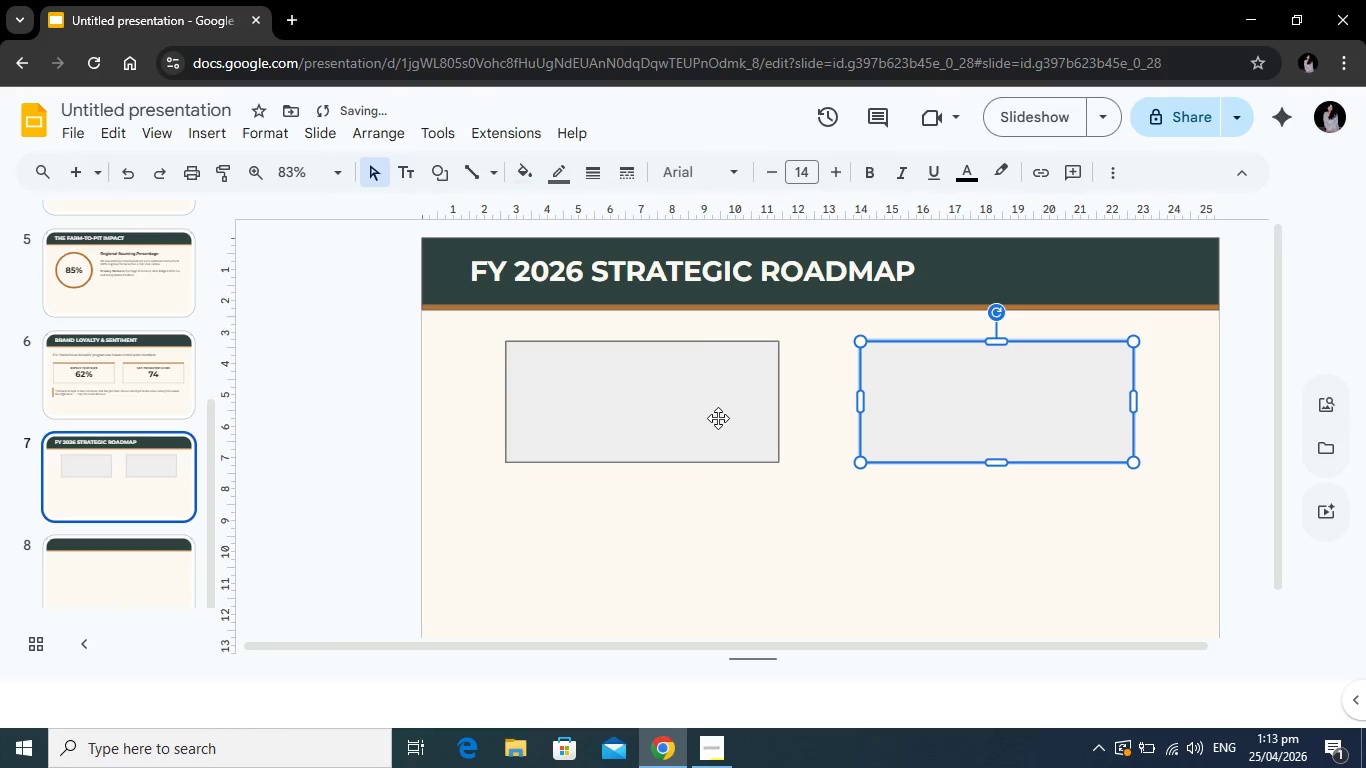 
key(Control+V)
 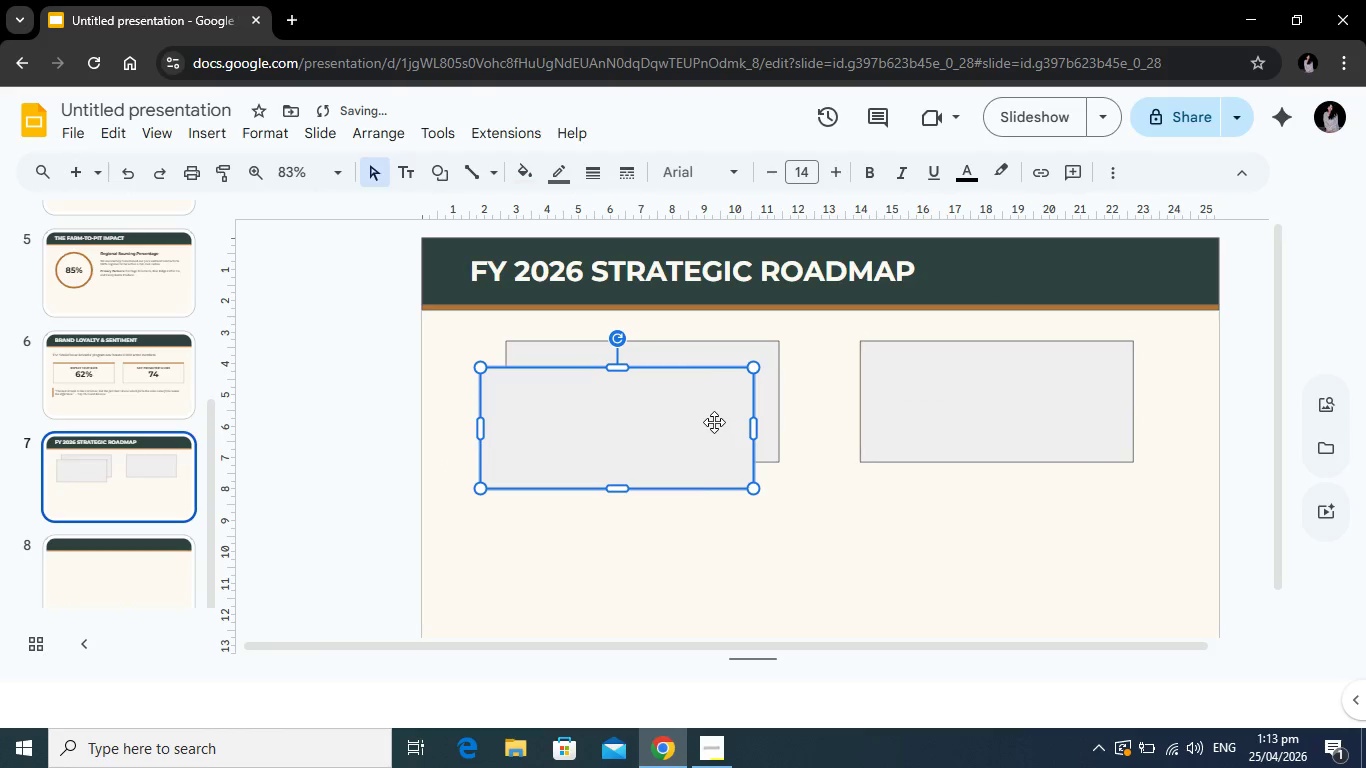 
left_click_drag(start_coordinate=[715, 420], to_coordinate=[741, 550])
 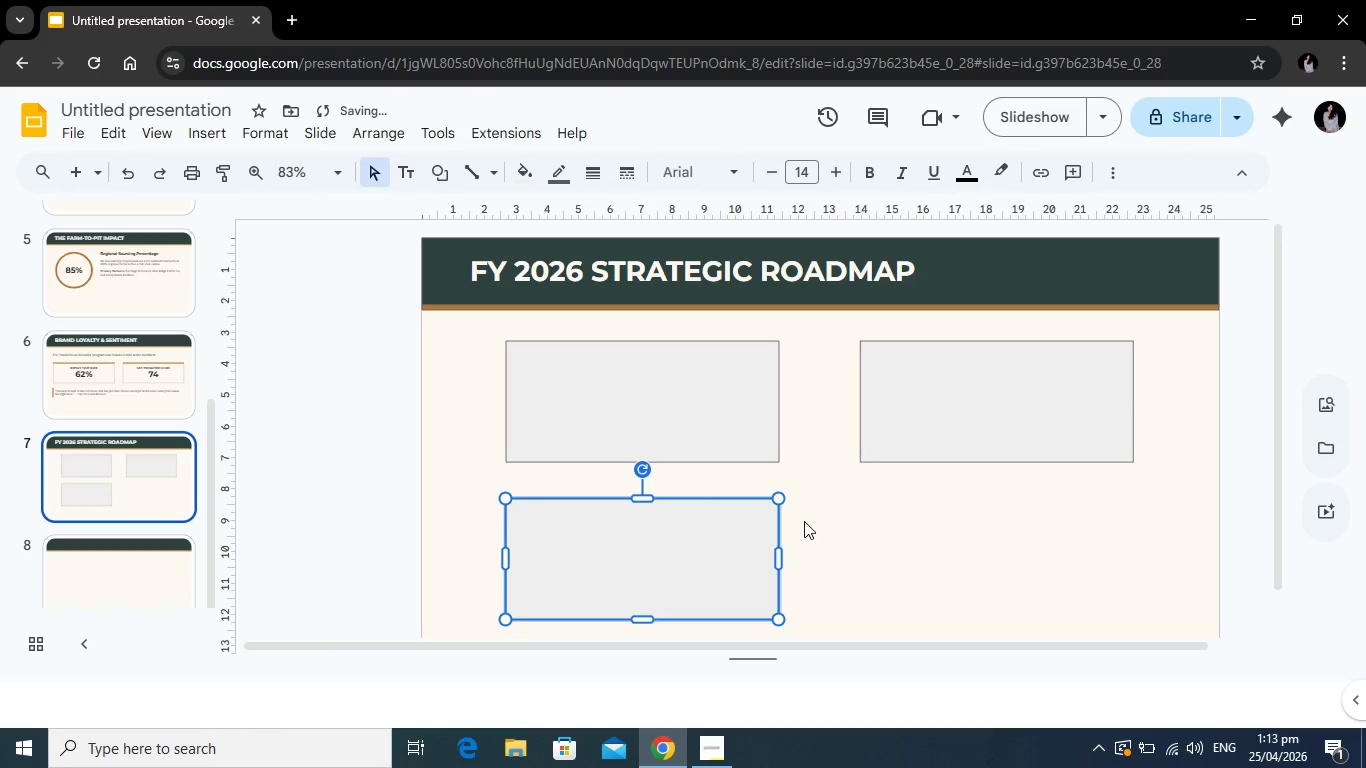 
key(Control+V)
 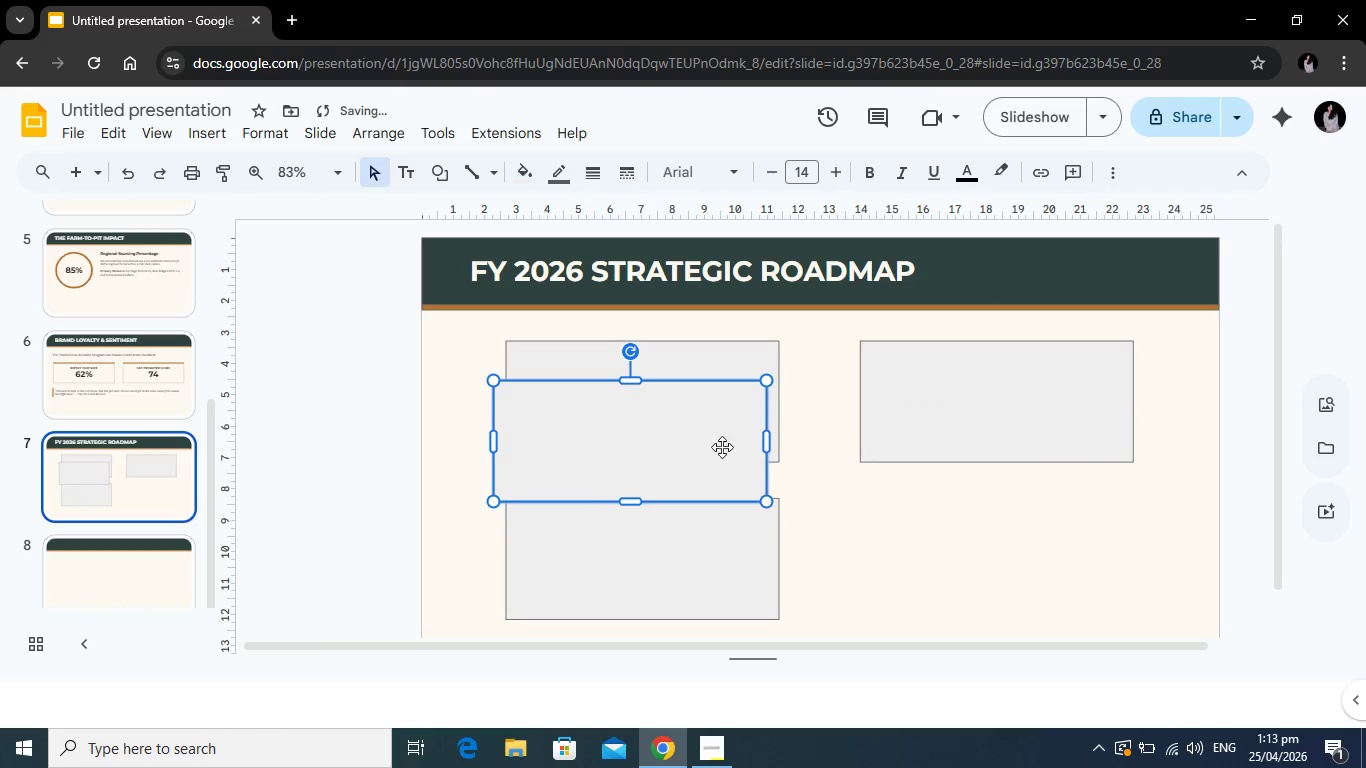 
left_click_drag(start_coordinate=[693, 437], to_coordinate=[1063, 559])
 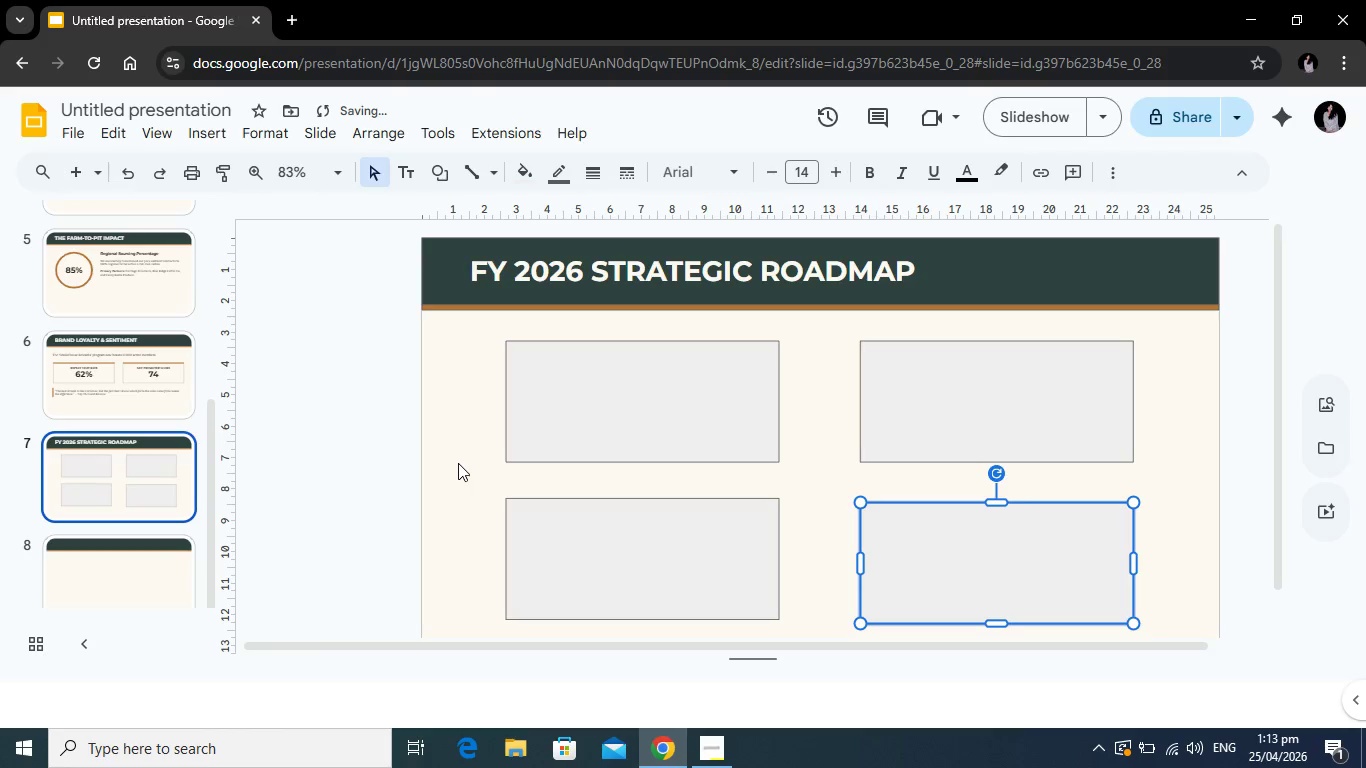 
left_click([458, 463])
 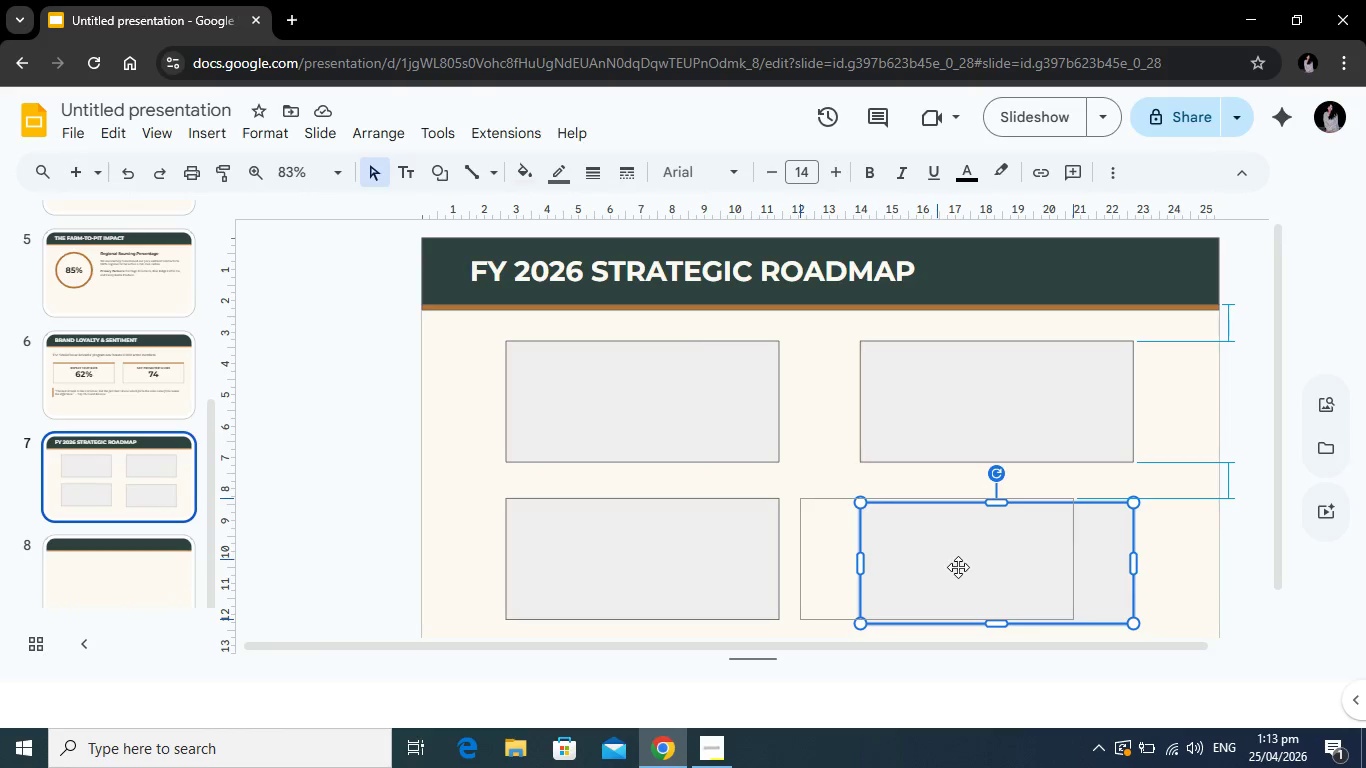 
wait(9.91)
 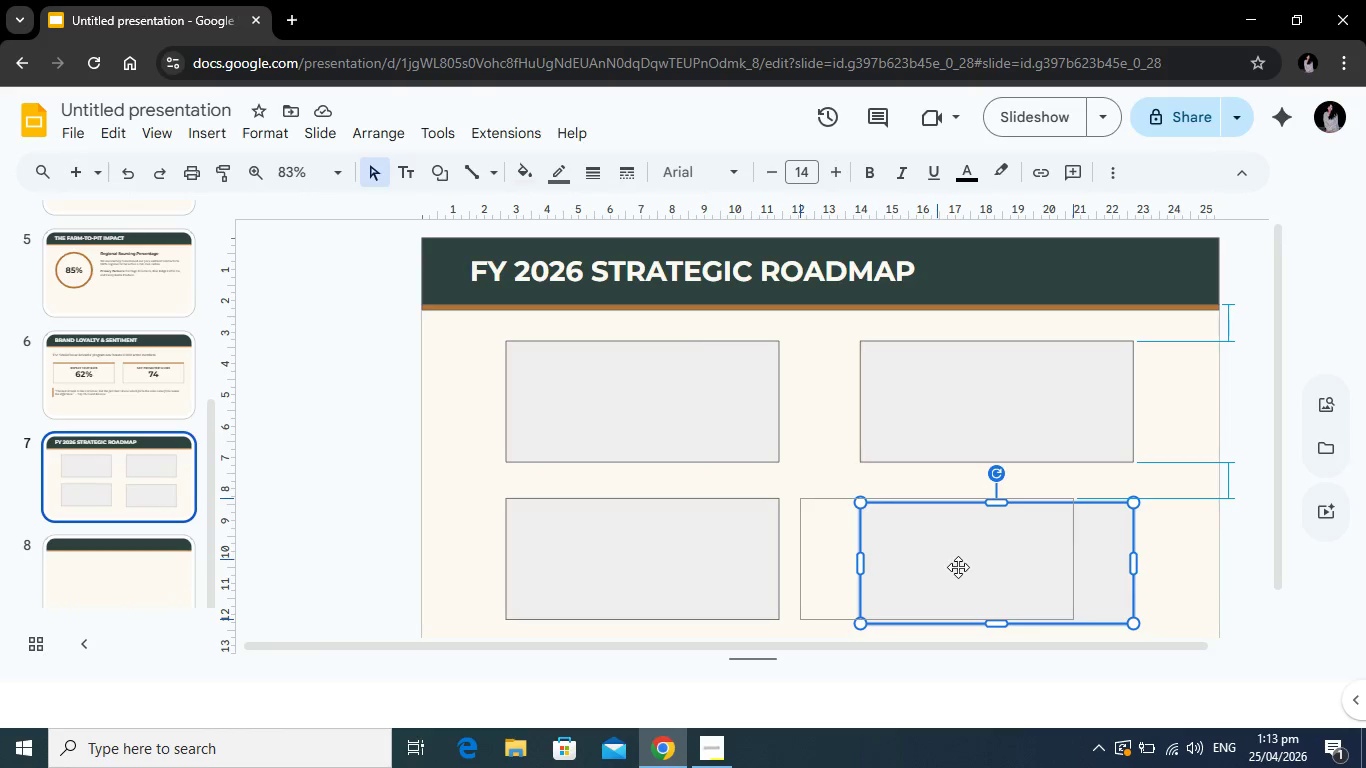 
left_click([346, 547])
 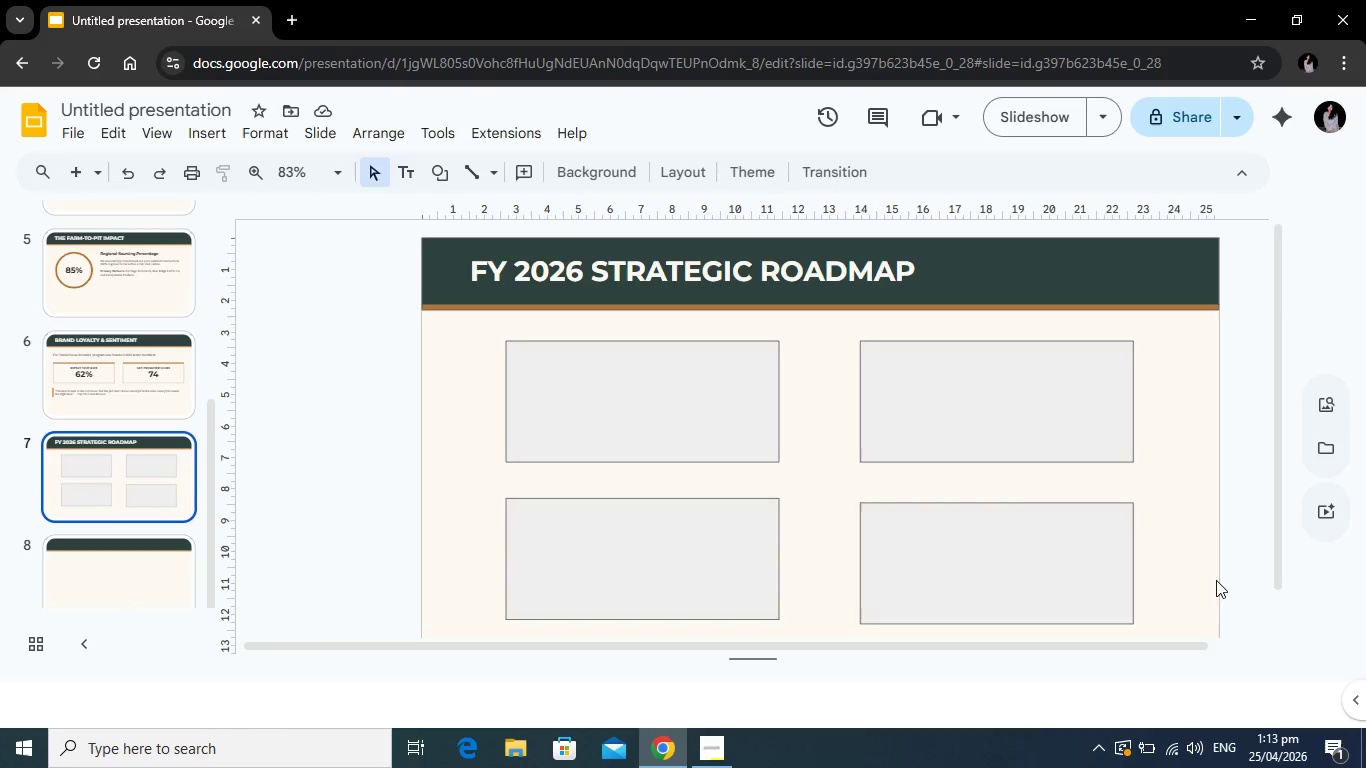 
scroll: coordinate [1216, 577], scroll_direction: down, amount: 2.0
 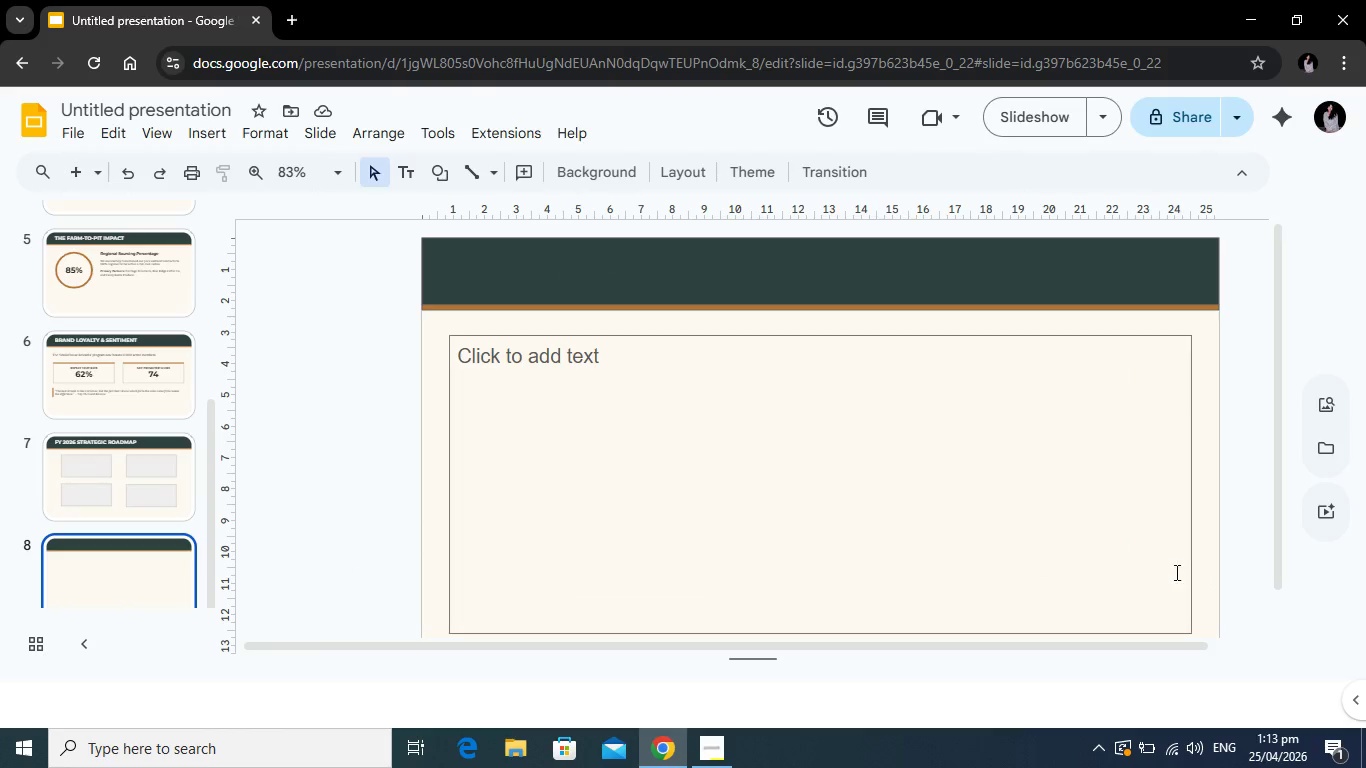 
scroll: coordinate [1175, 571], scroll_direction: up, amount: 1.0
 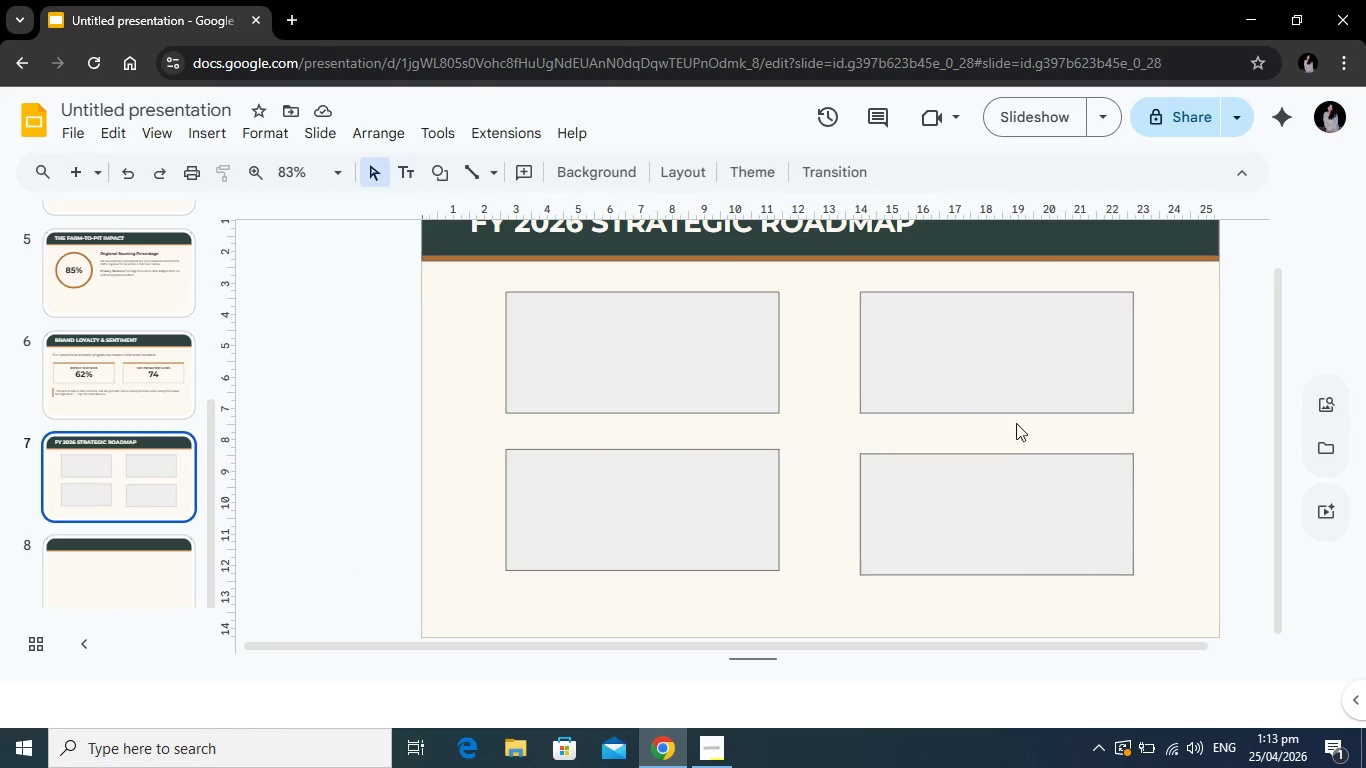 
left_click_drag(start_coordinate=[998, 500], to_coordinate=[998, 493])
 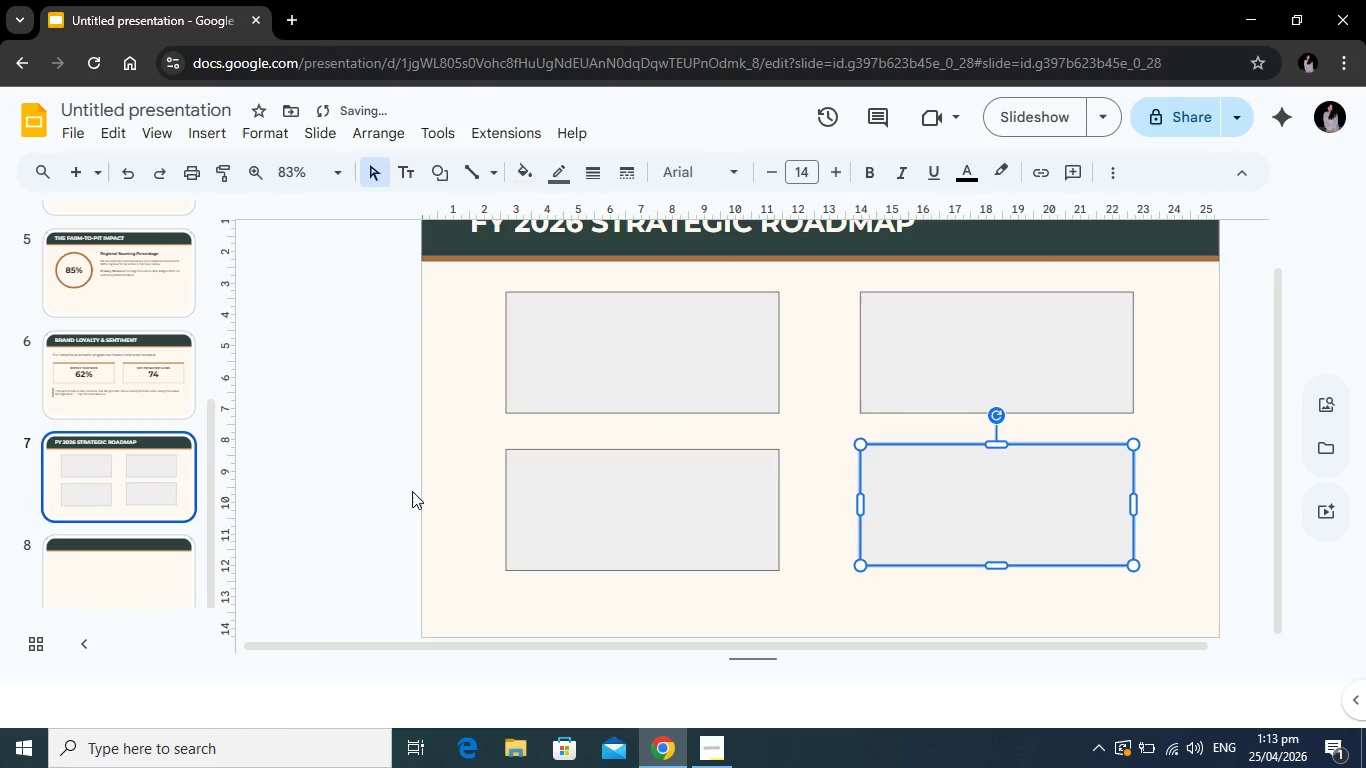 
left_click([412, 491])
 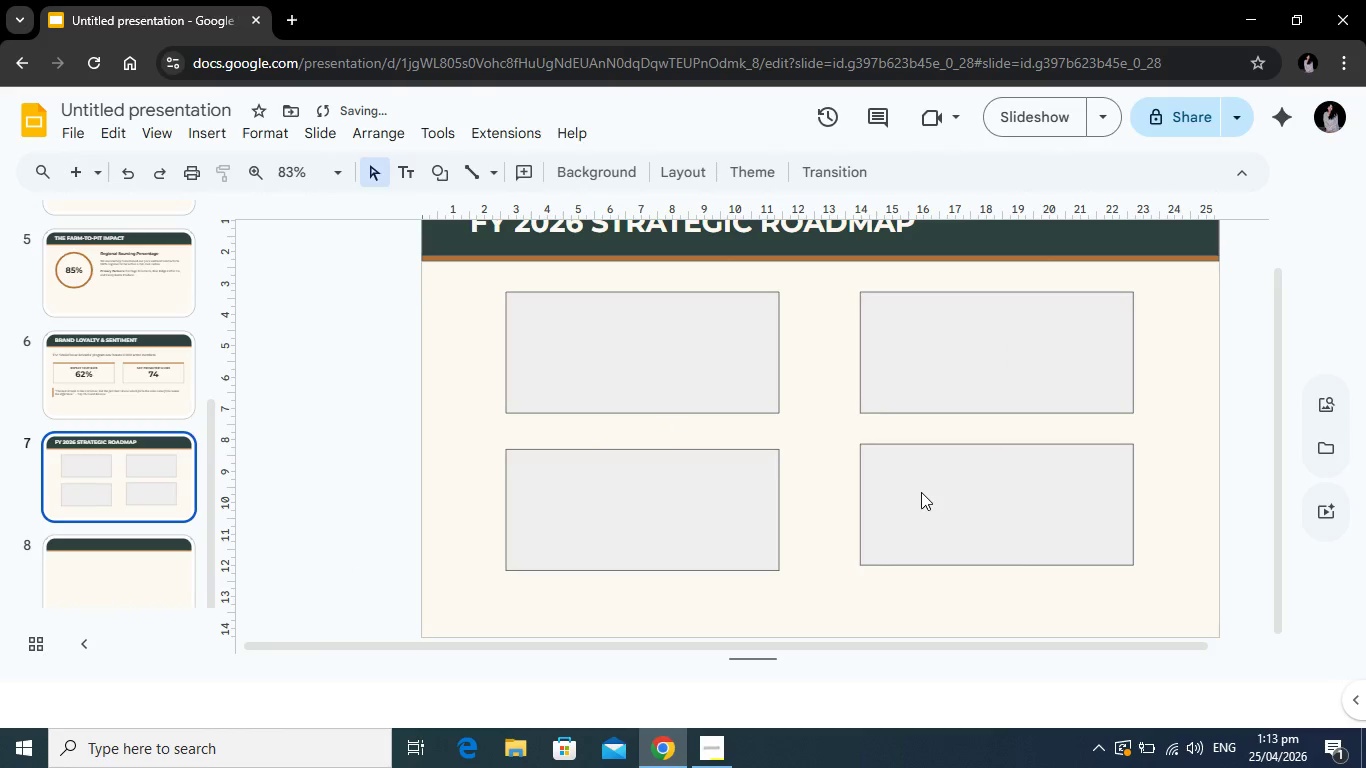 
left_click([921, 492])
 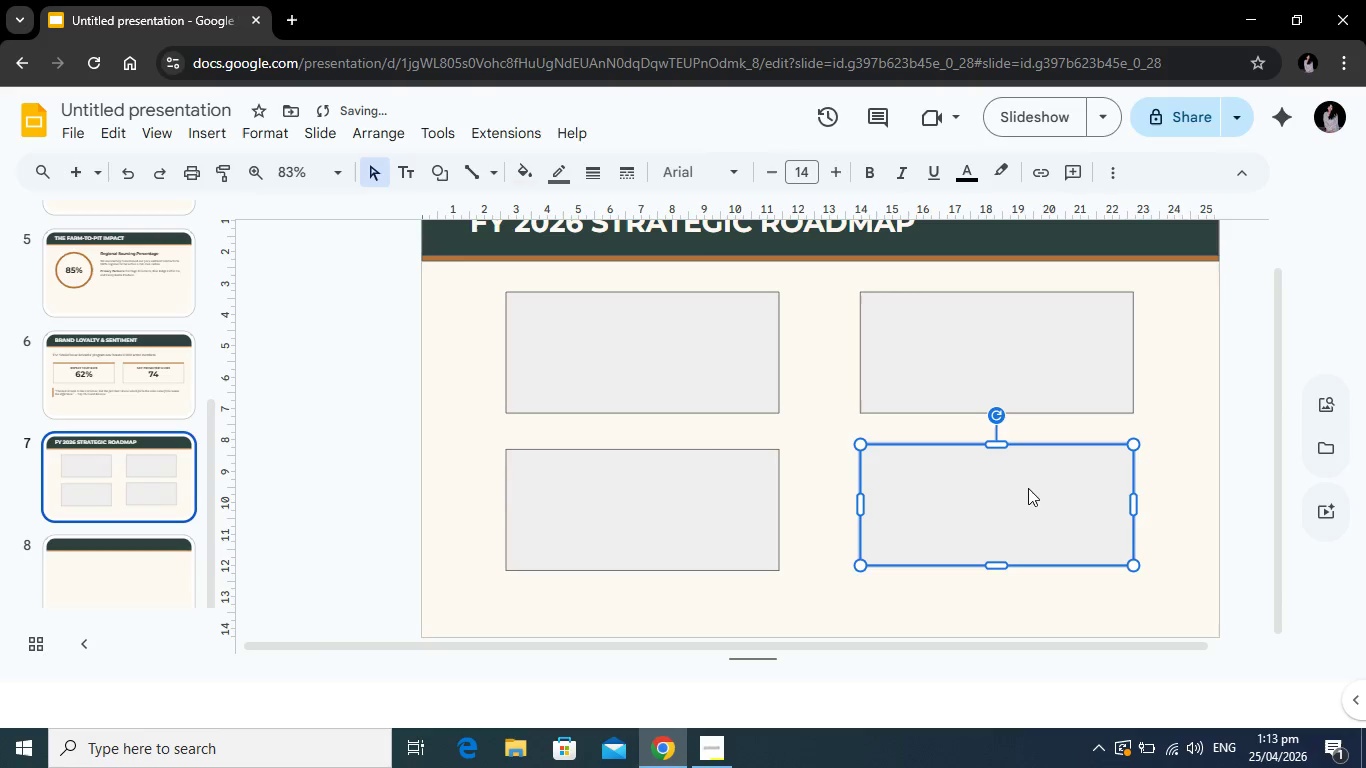 
left_click_drag(start_coordinate=[1028, 488], to_coordinate=[1029, 497])
 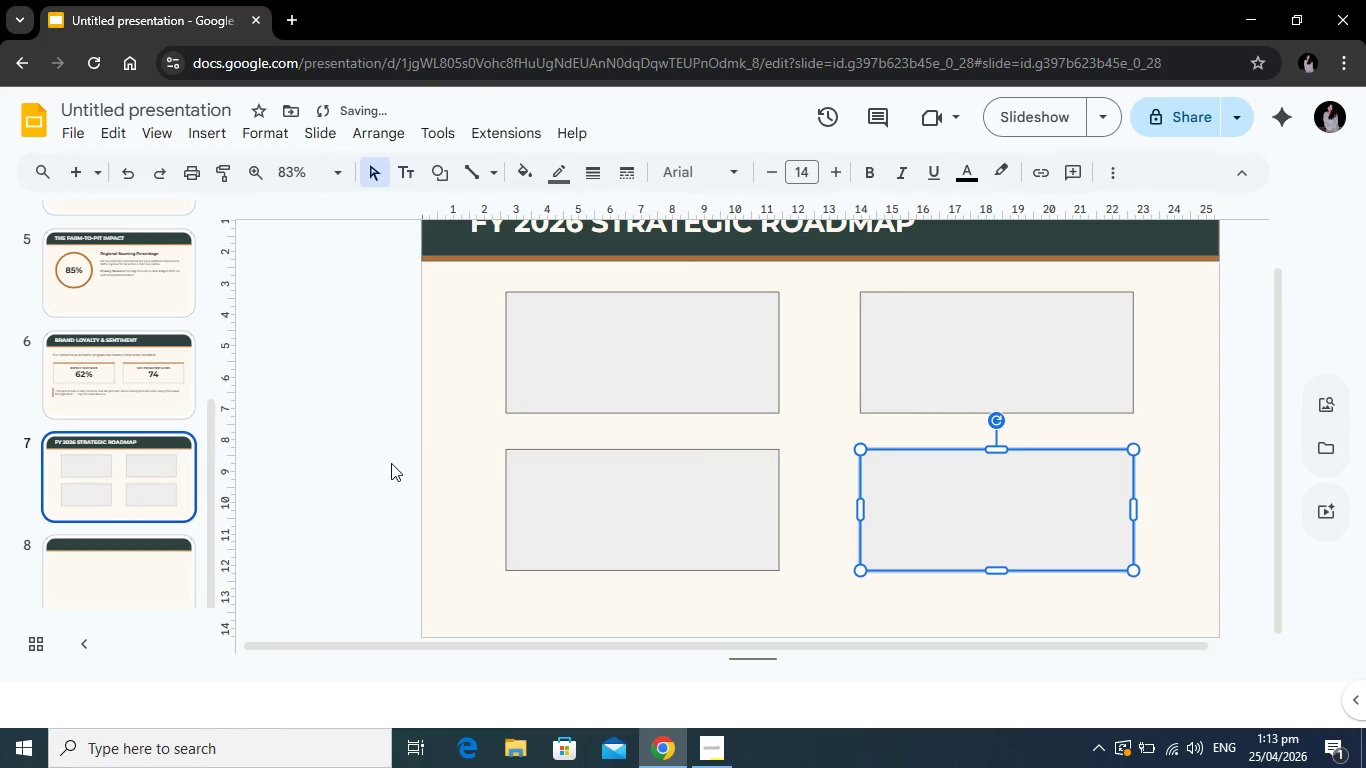 
left_click([392, 463])
 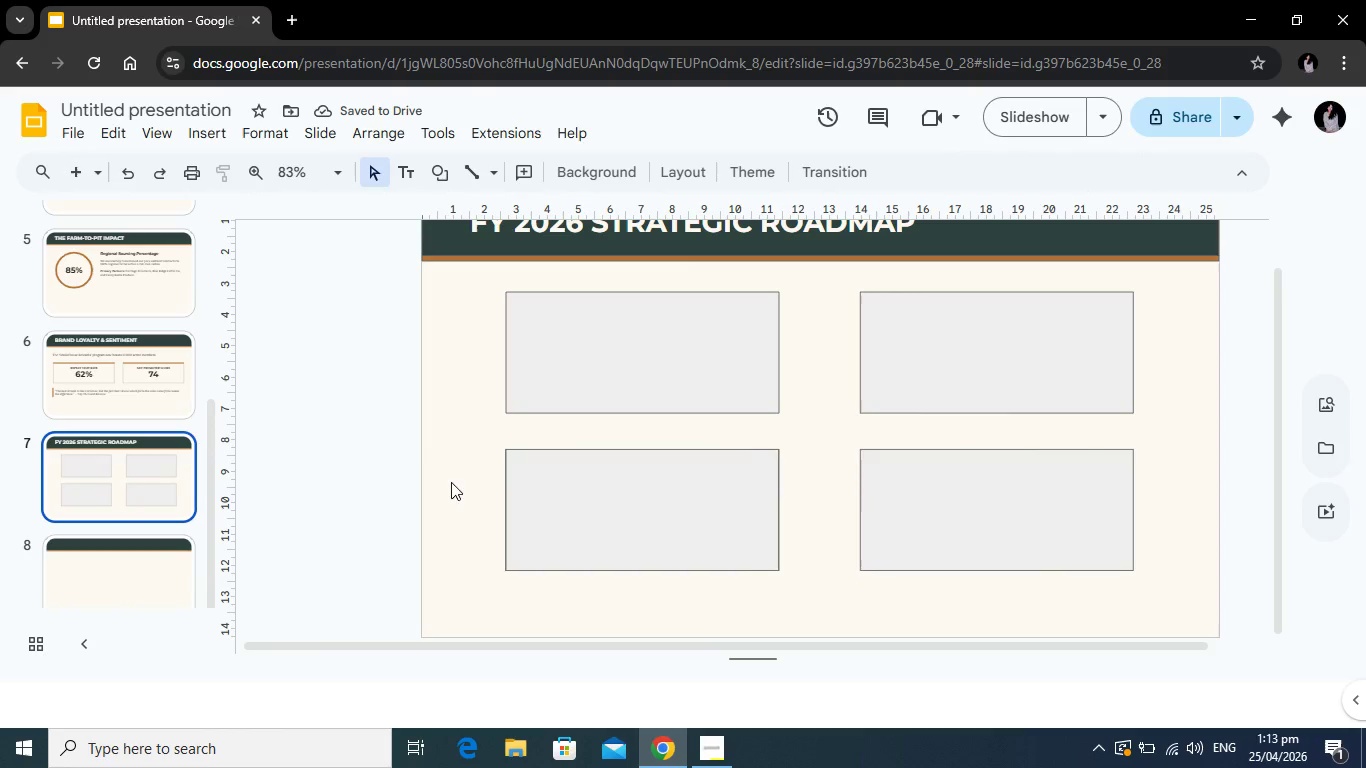 
scroll: coordinate [703, 462], scroll_direction: up, amount: 1.0
 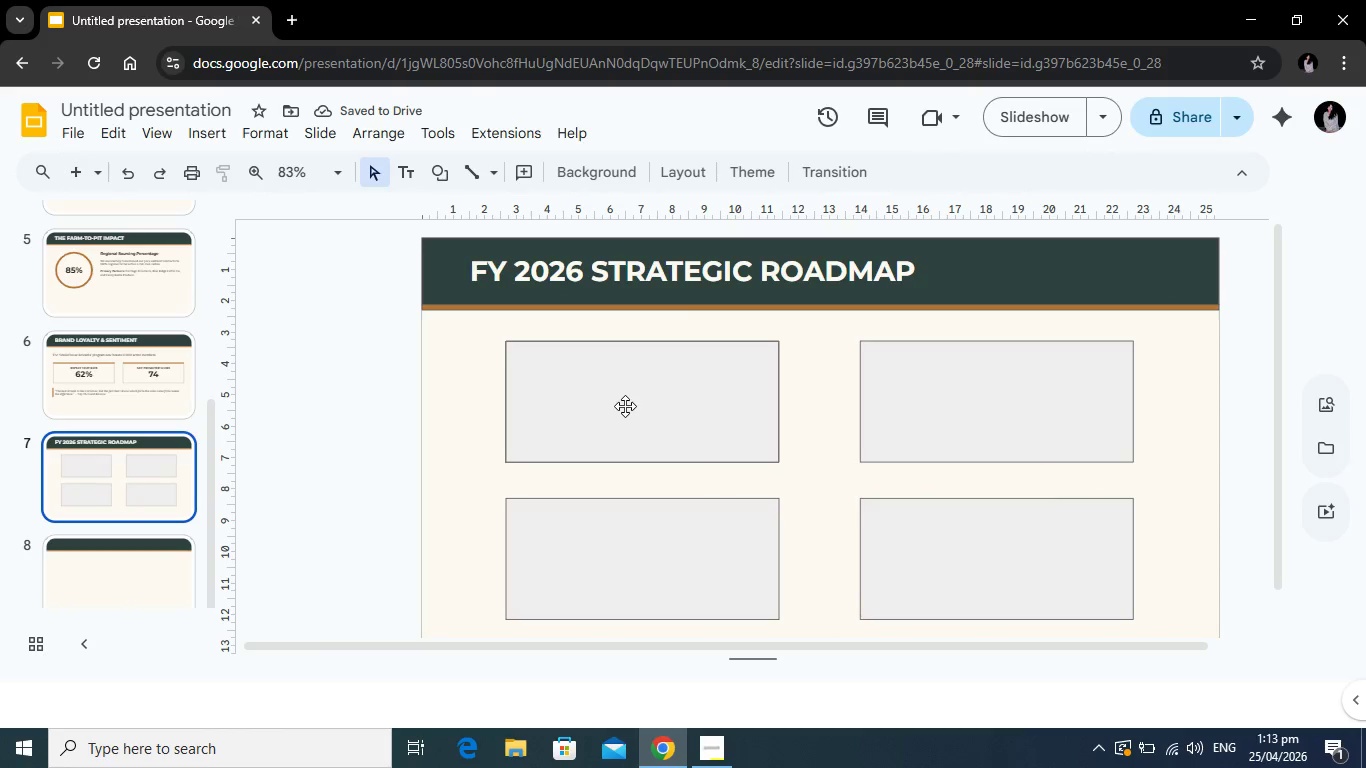 
left_click([625, 406])
 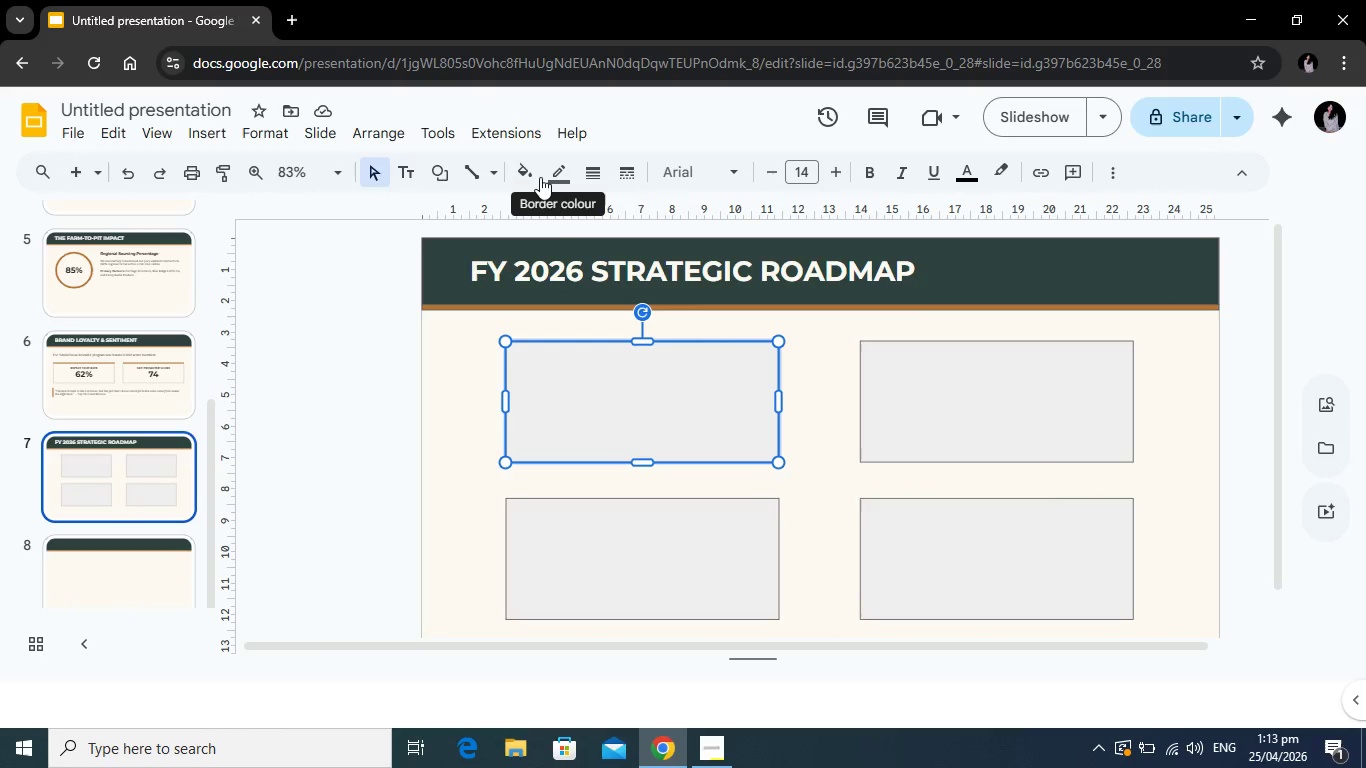 
wait(5.98)
 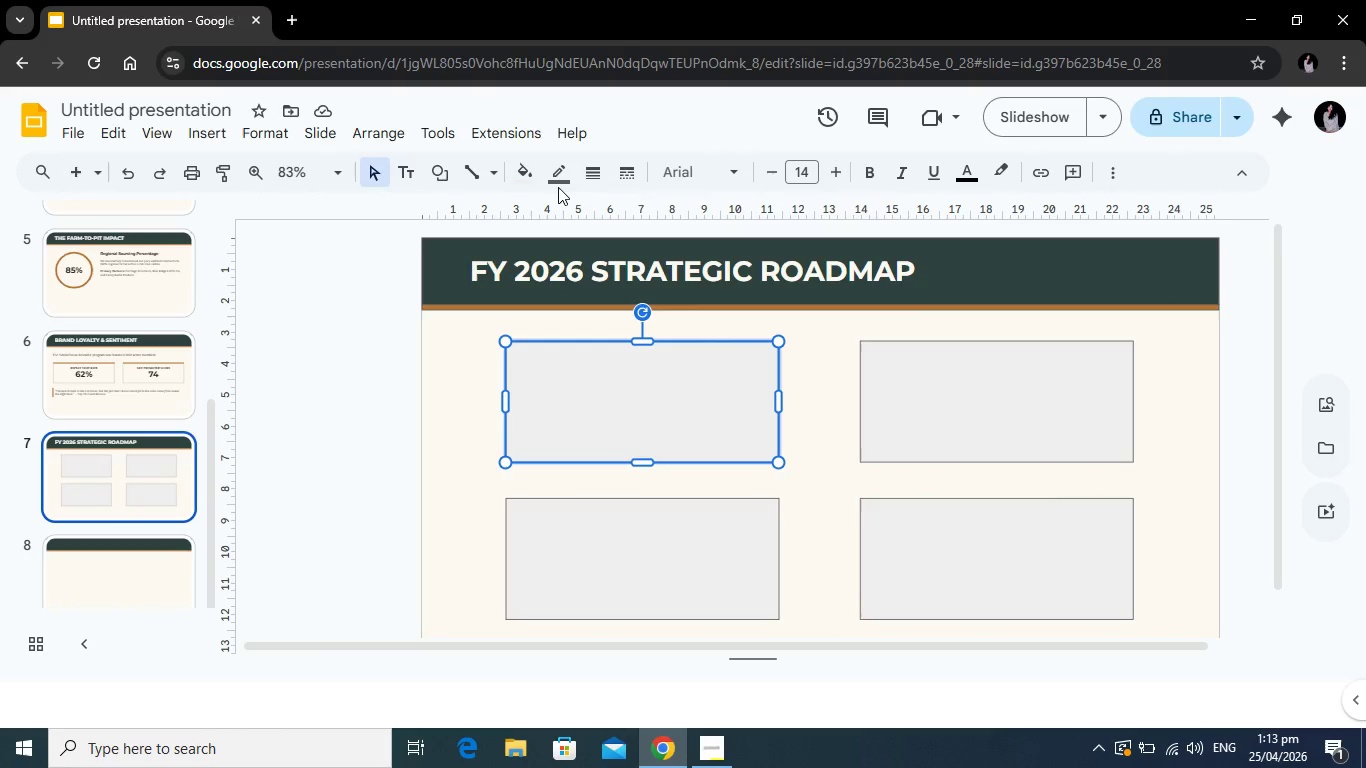 
left_click([529, 177])
 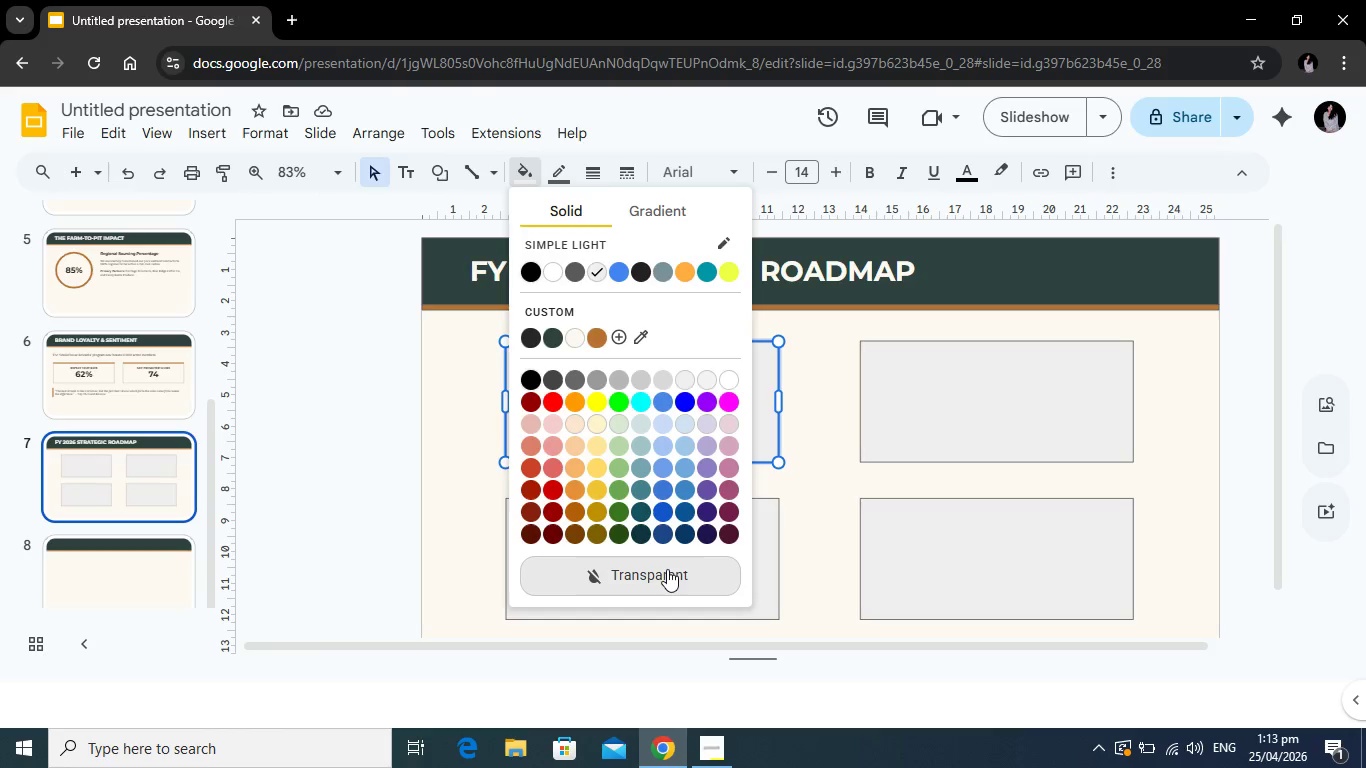 
left_click([667, 571])
 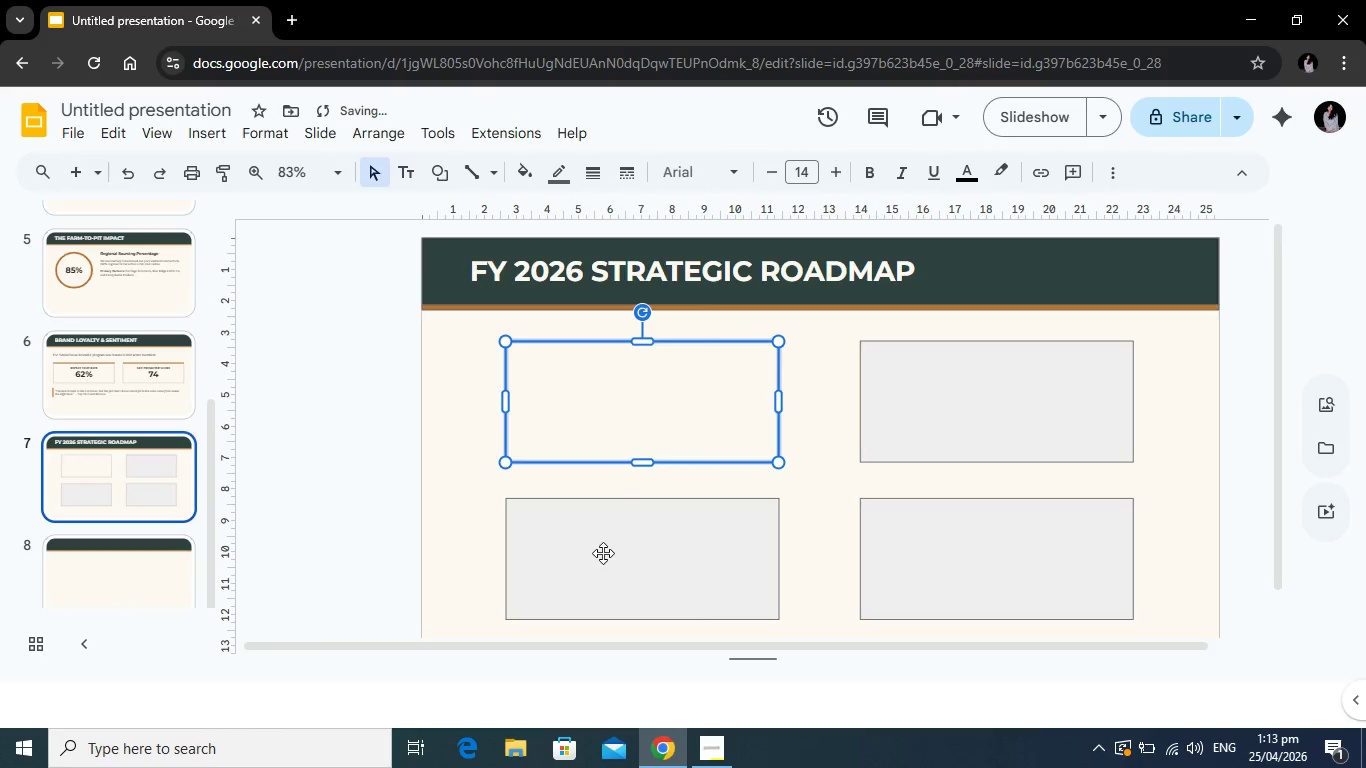 
left_click([603, 553])
 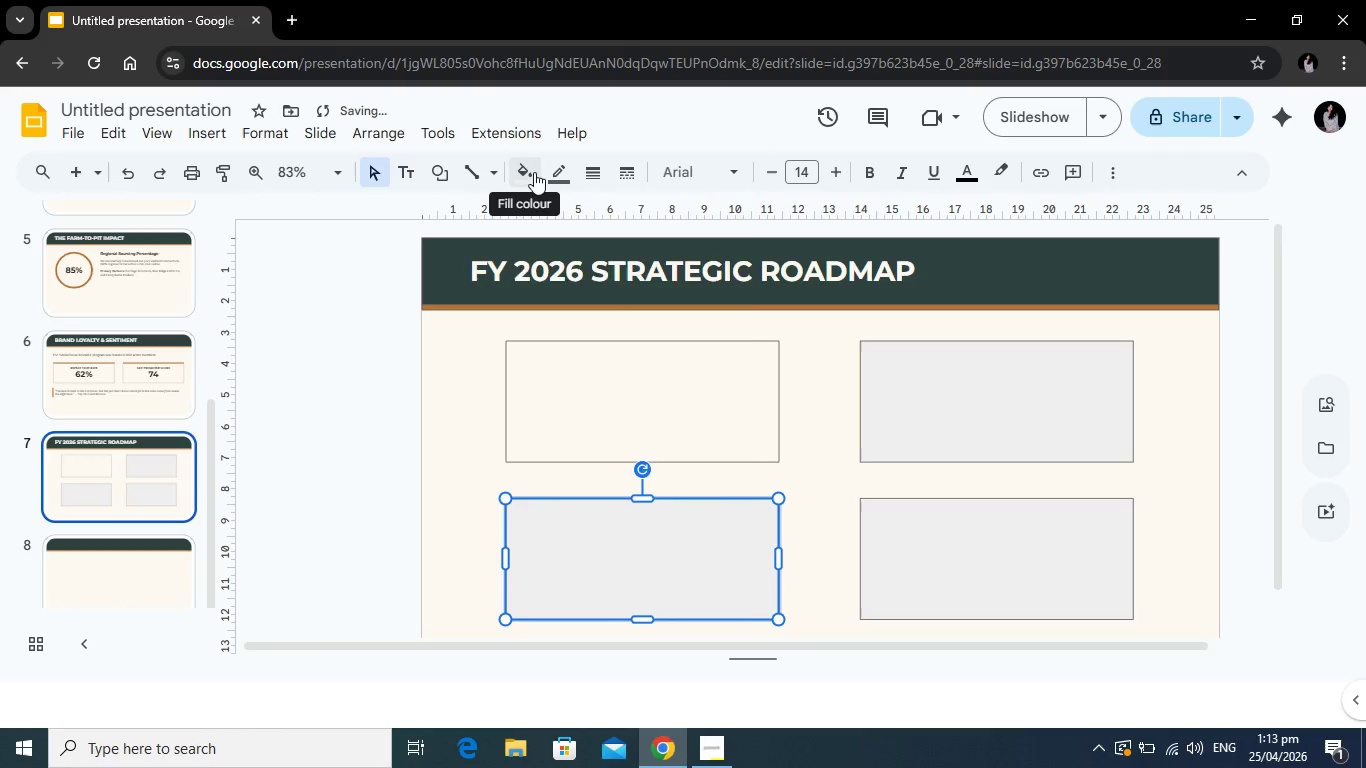 
left_click([534, 172])
 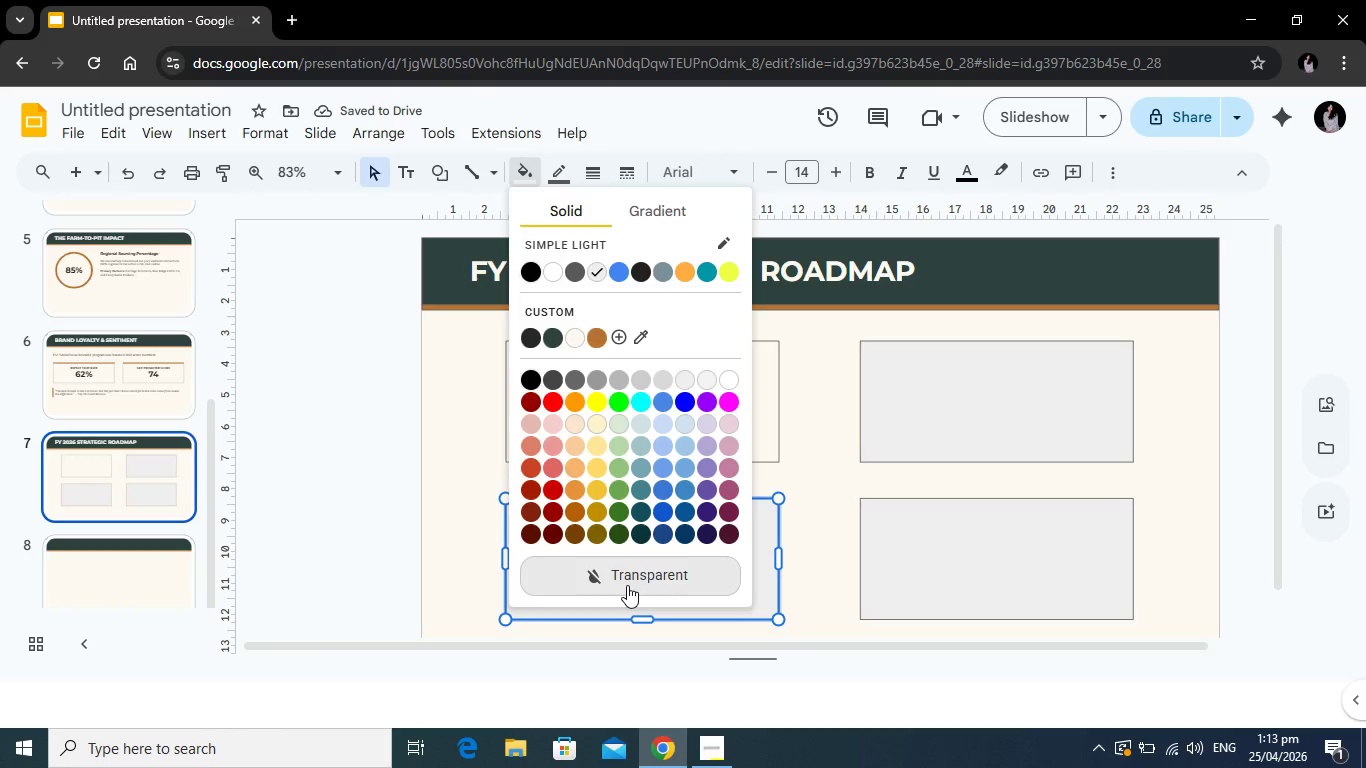 
left_click([627, 585])
 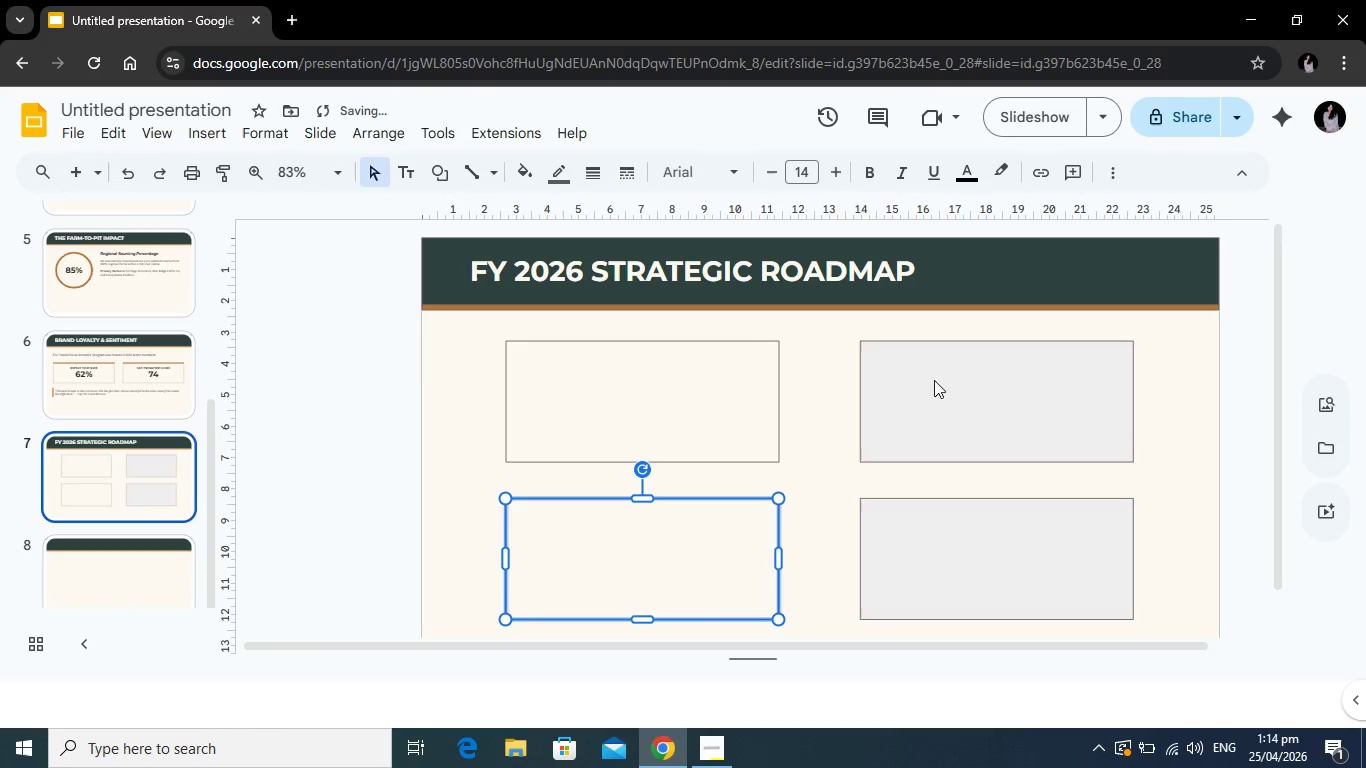 
left_click([940, 381])
 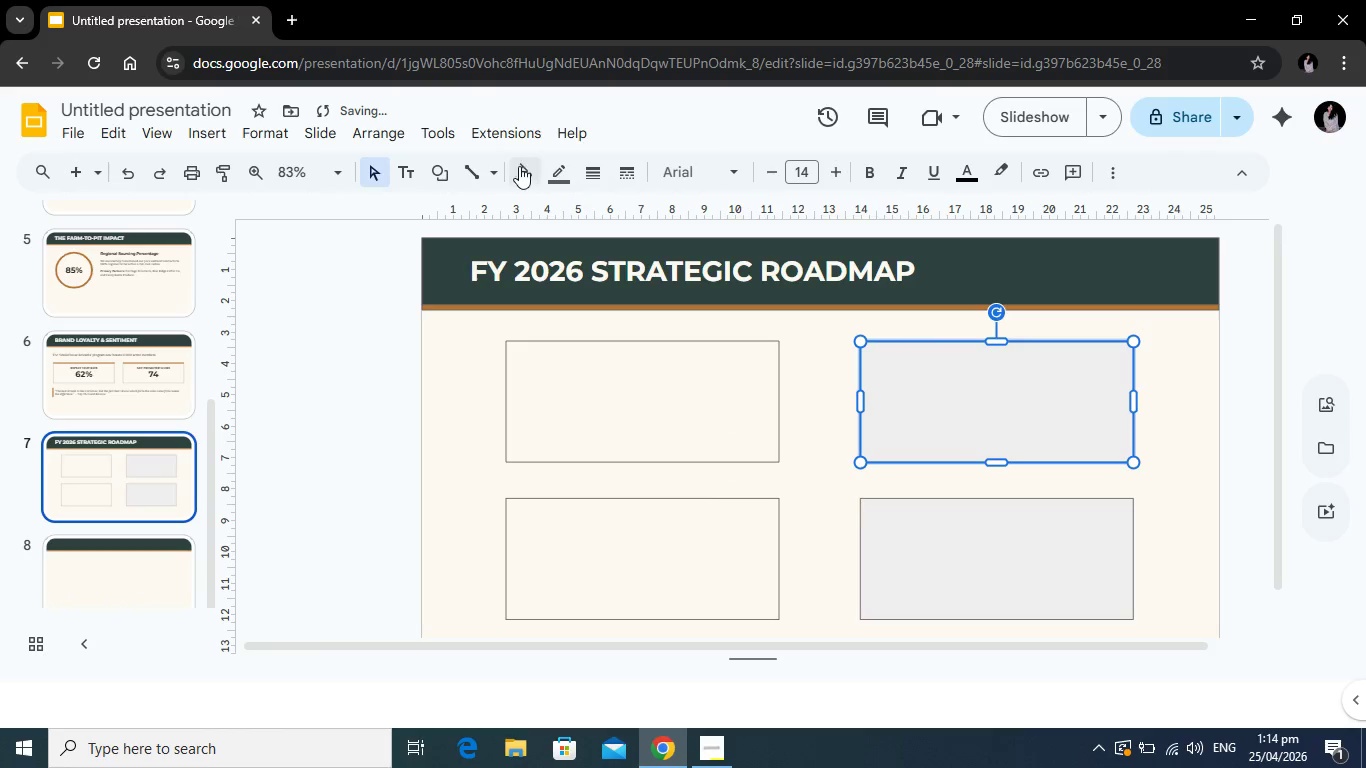 
left_click([519, 166])
 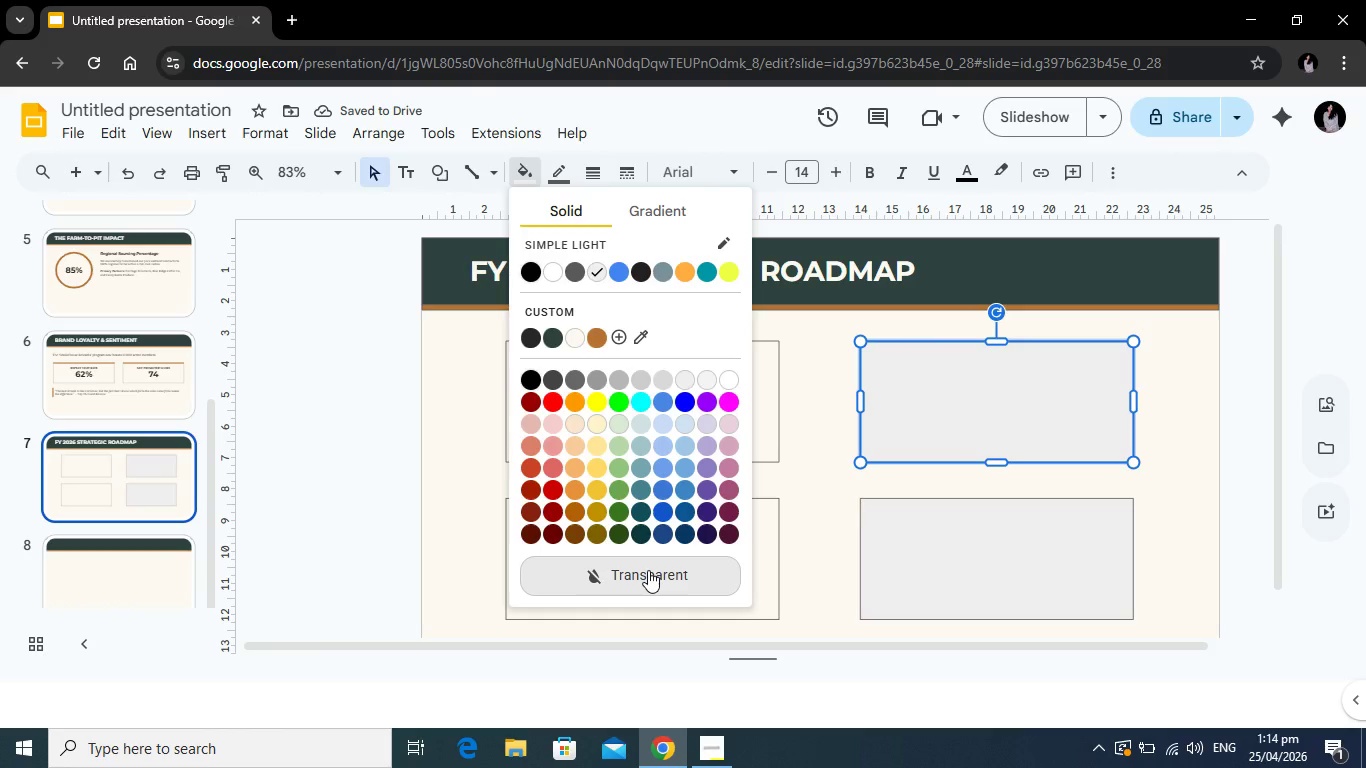 
left_click([648, 570])
 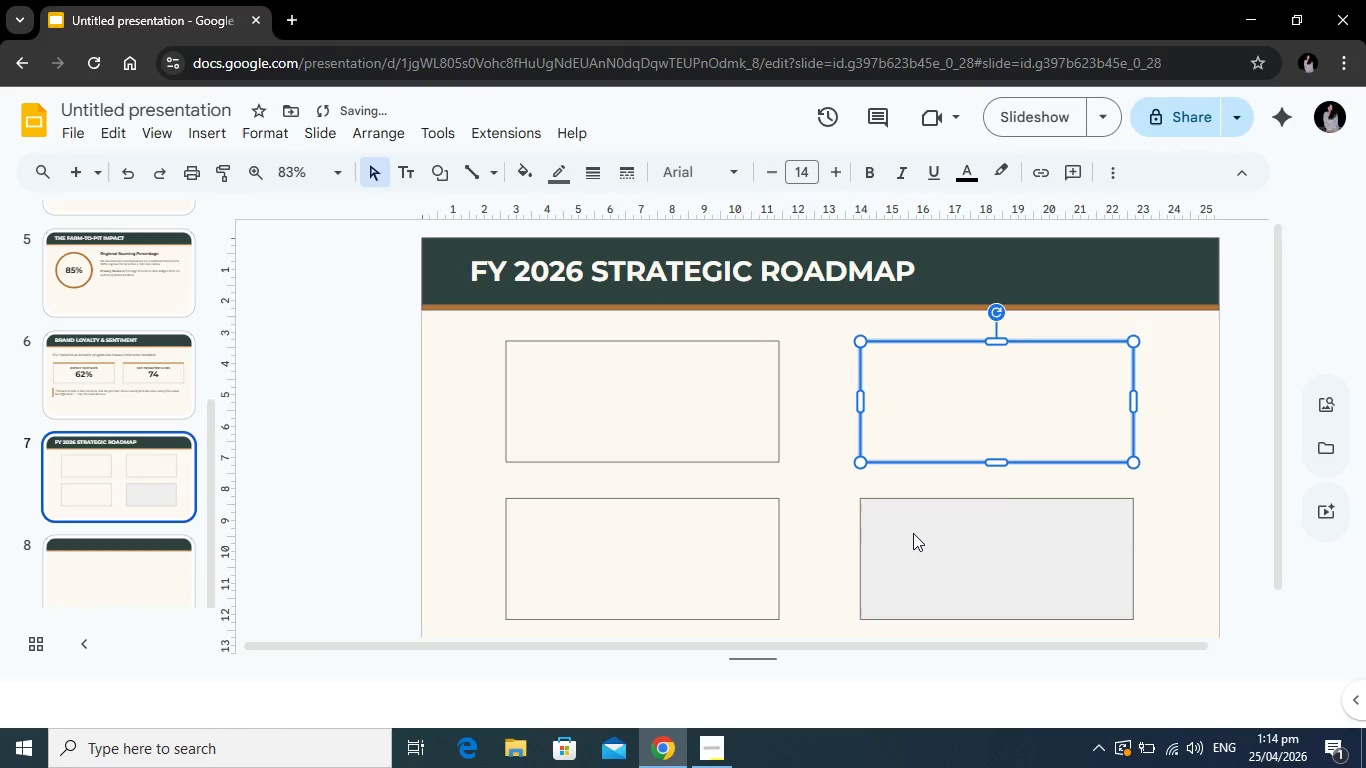 
left_click([918, 534])
 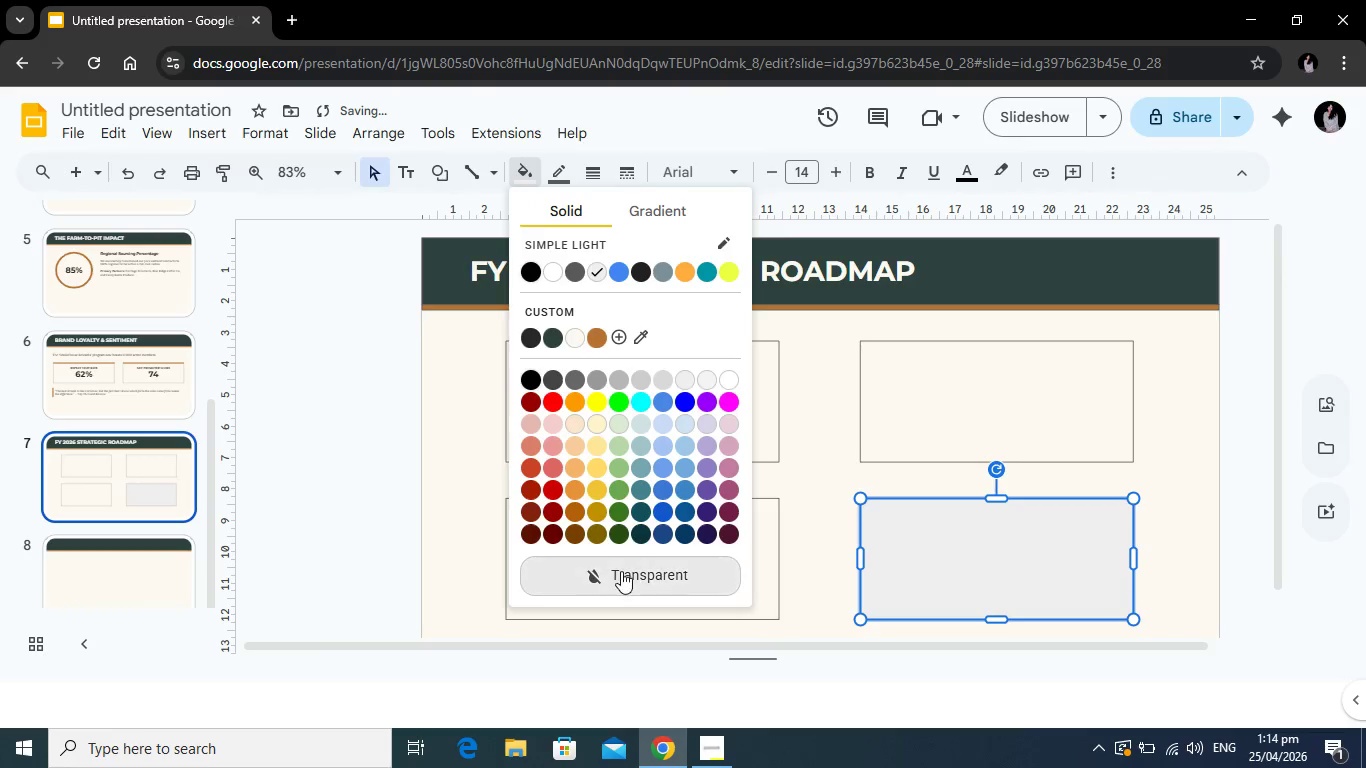 
left_click([622, 574])
 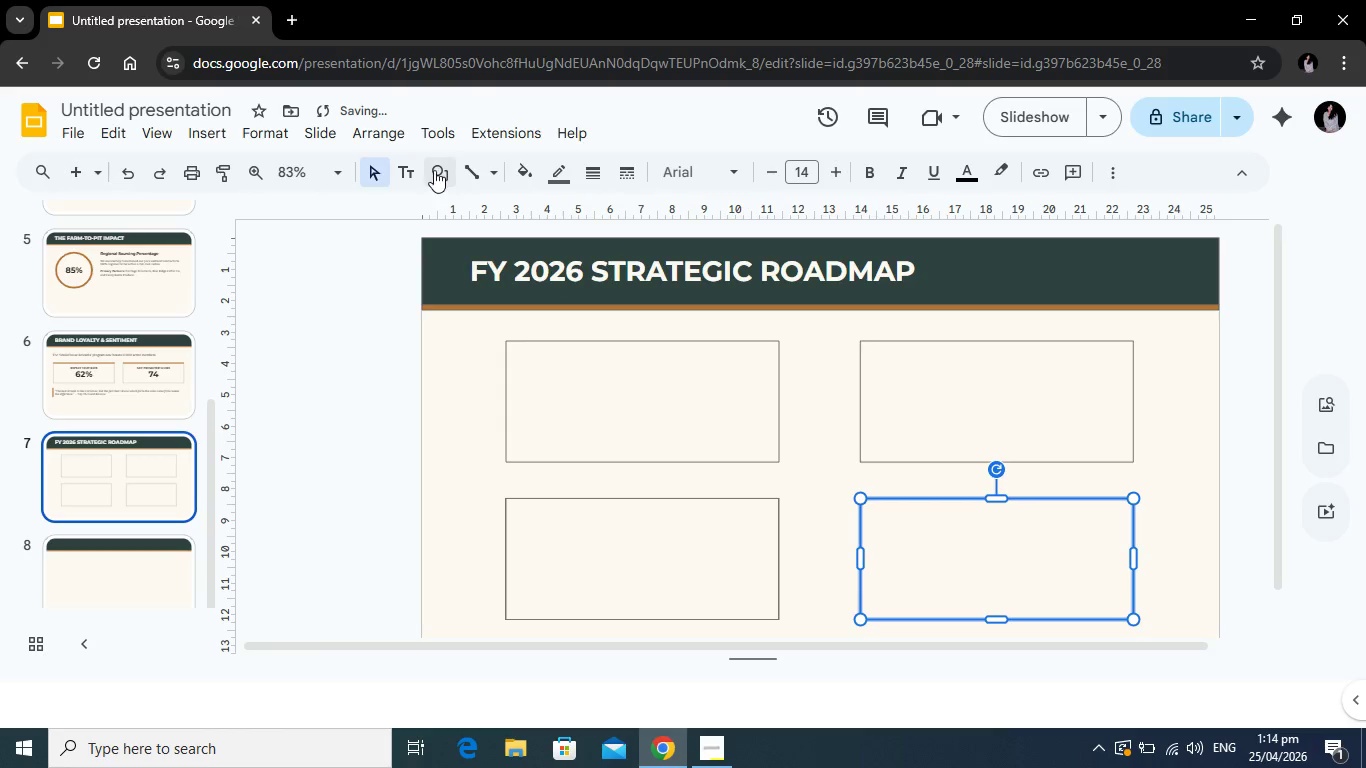 
left_click([437, 170])
 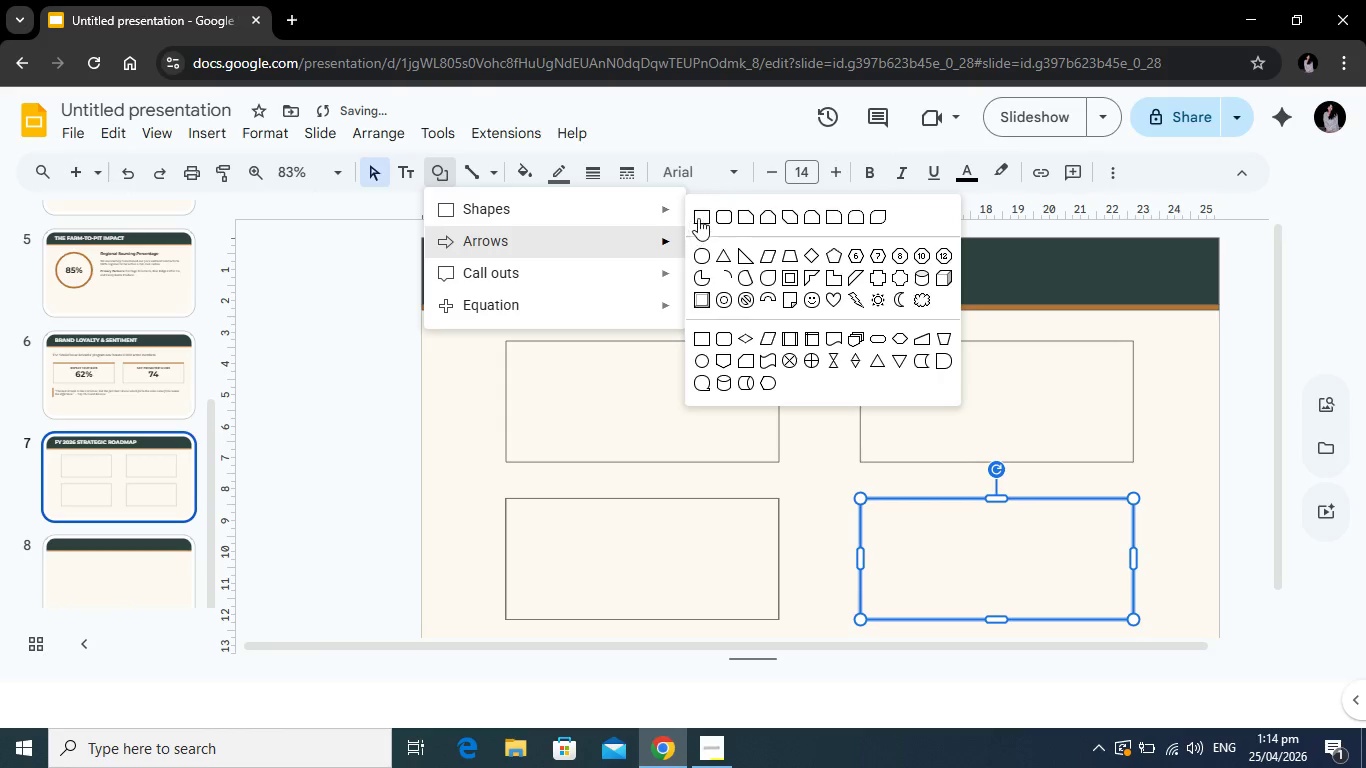 
left_click([701, 215])
 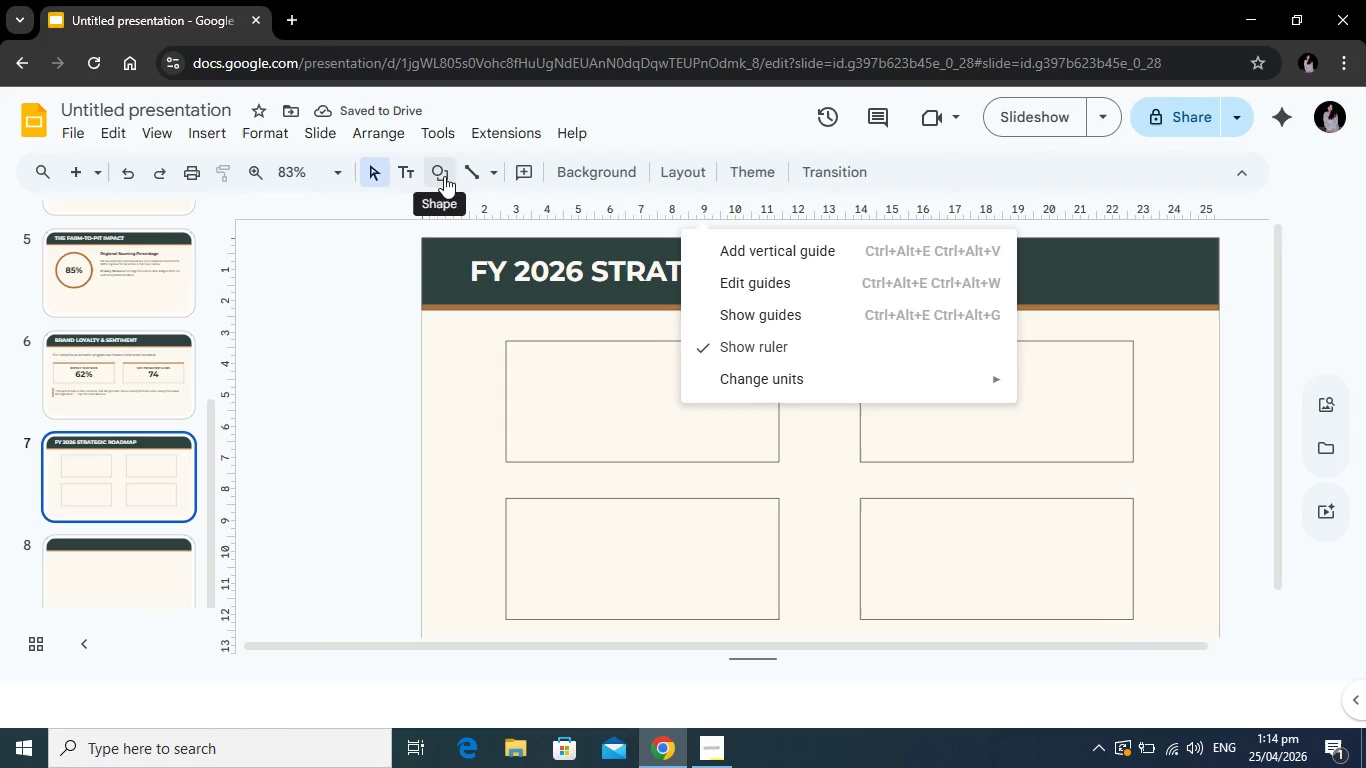 
left_click([444, 176])
 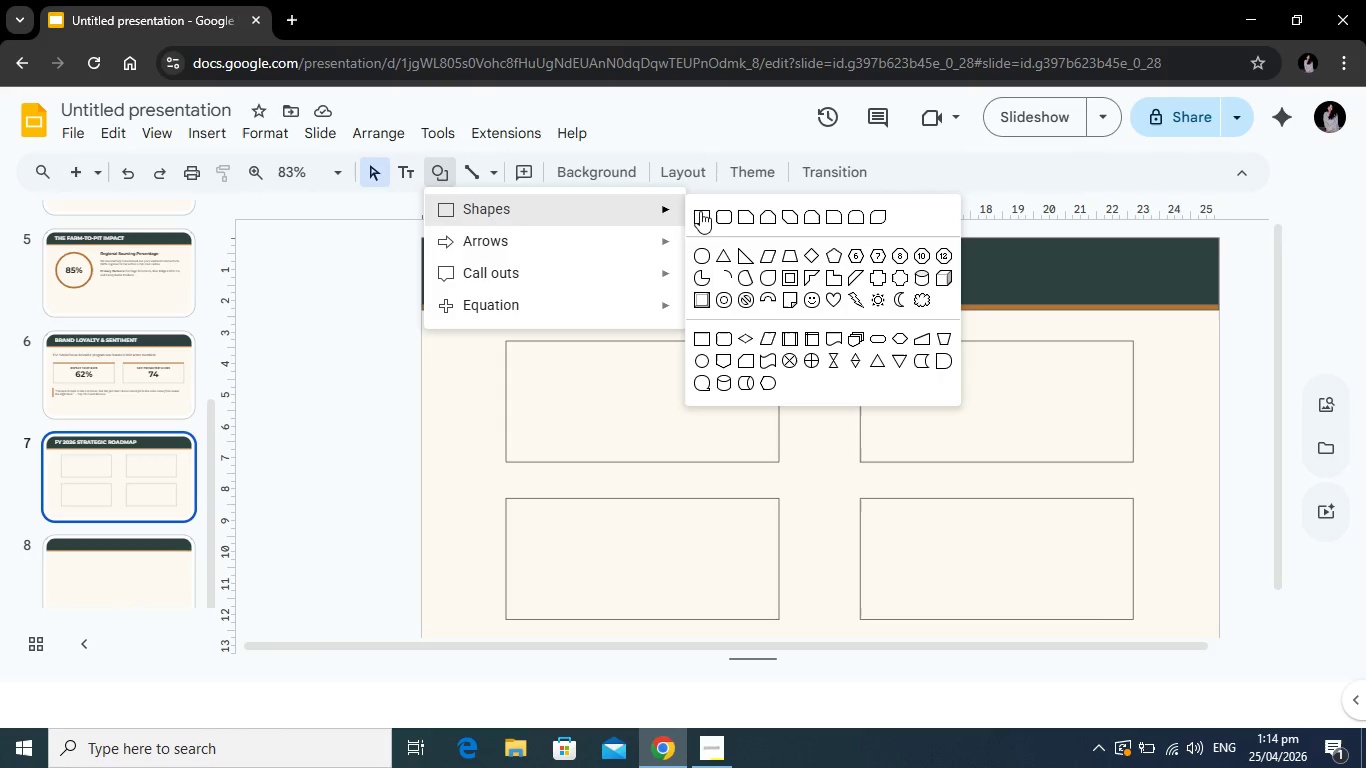 
left_click([700, 211])
 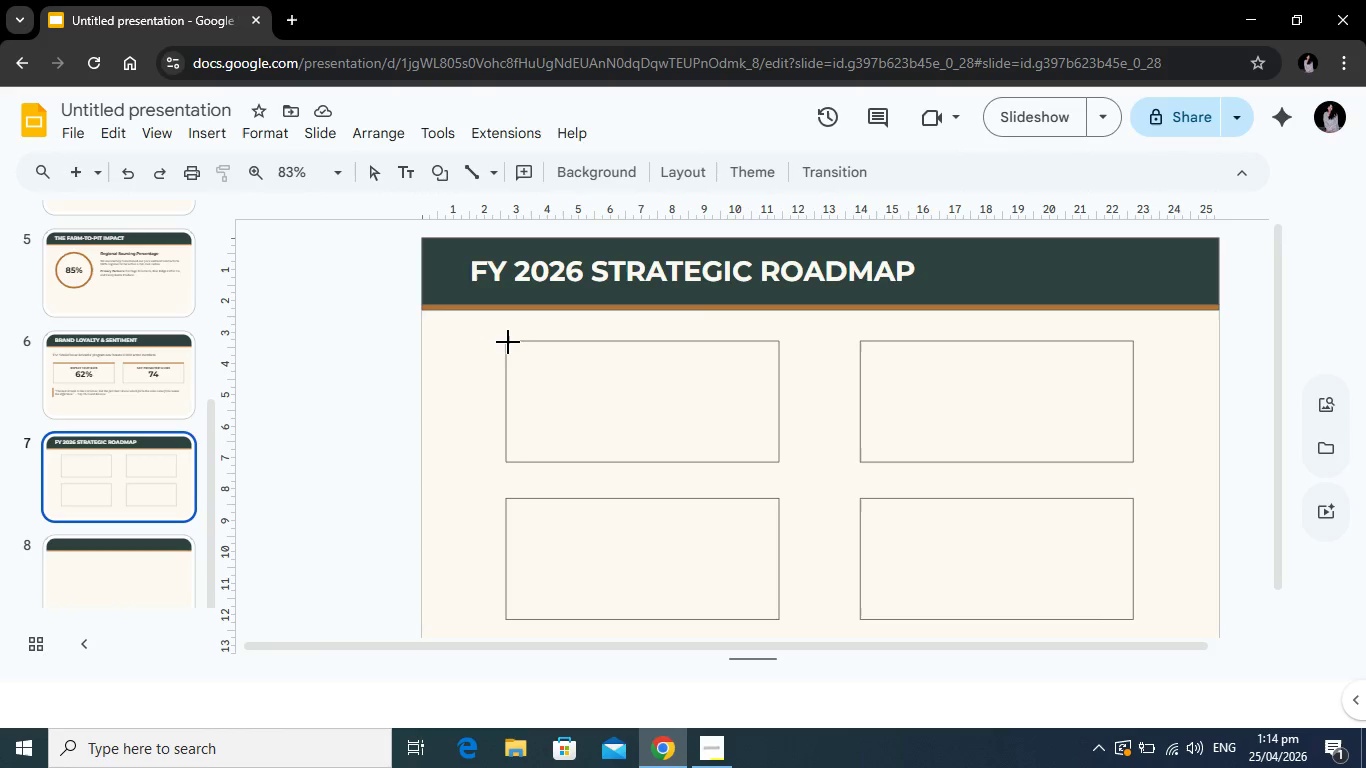 
left_click_drag(start_coordinate=[507, 342], to_coordinate=[777, 348])
 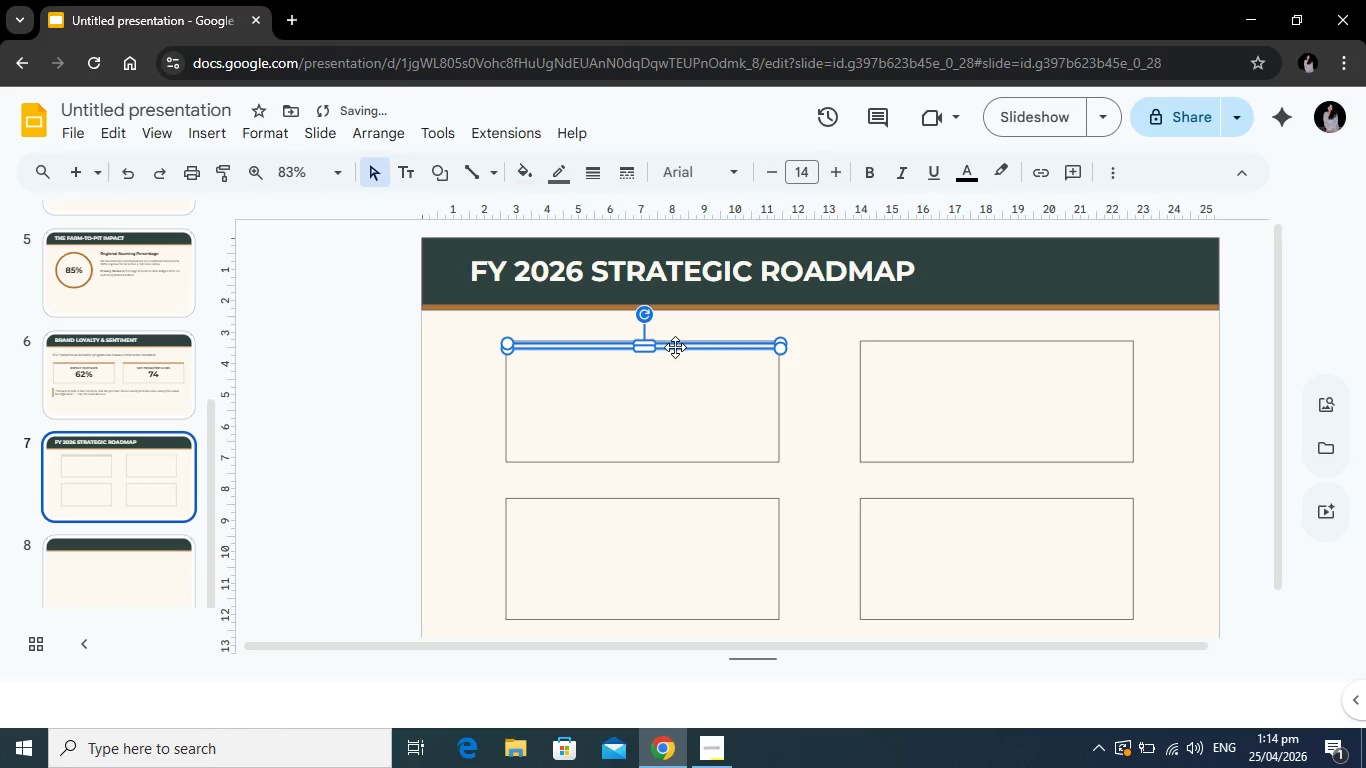 
left_click_drag(start_coordinate=[675, 347], to_coordinate=[674, 342])
 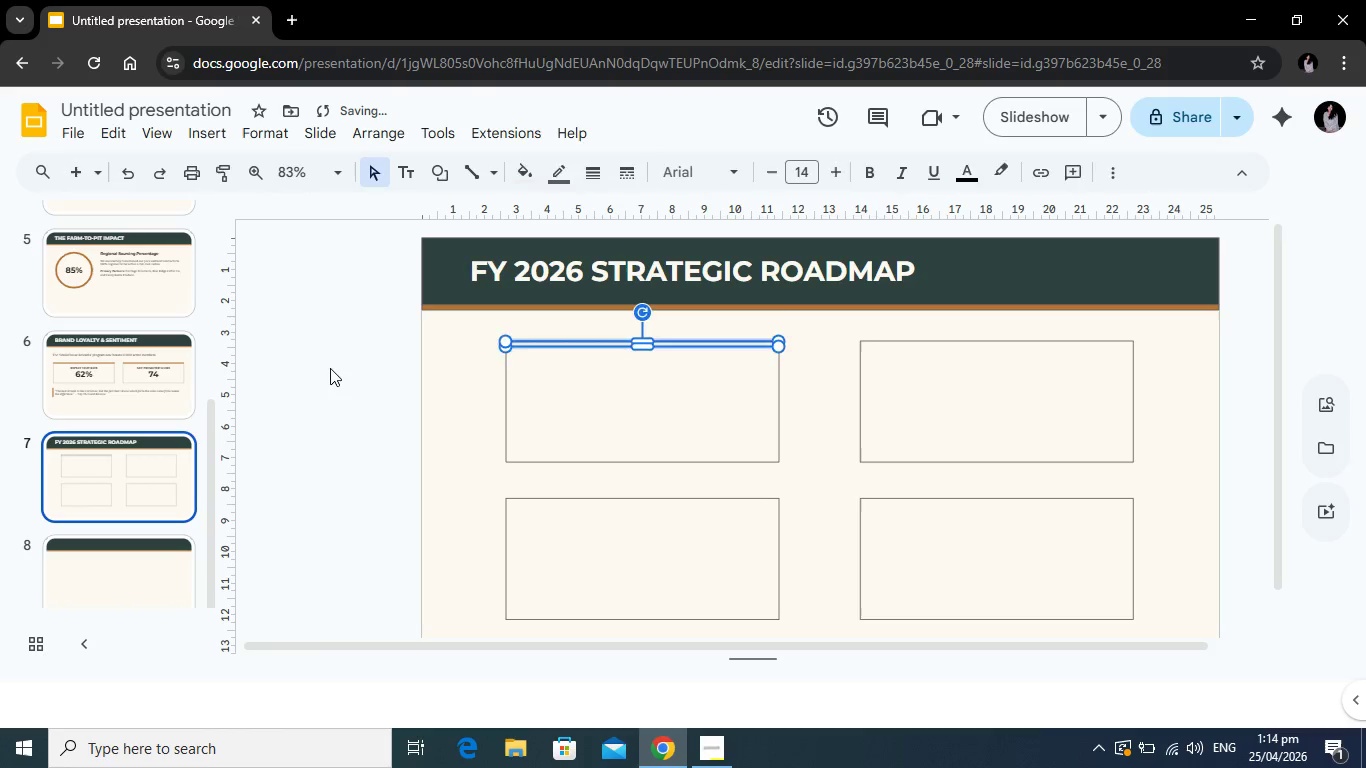 
left_click([330, 368])
 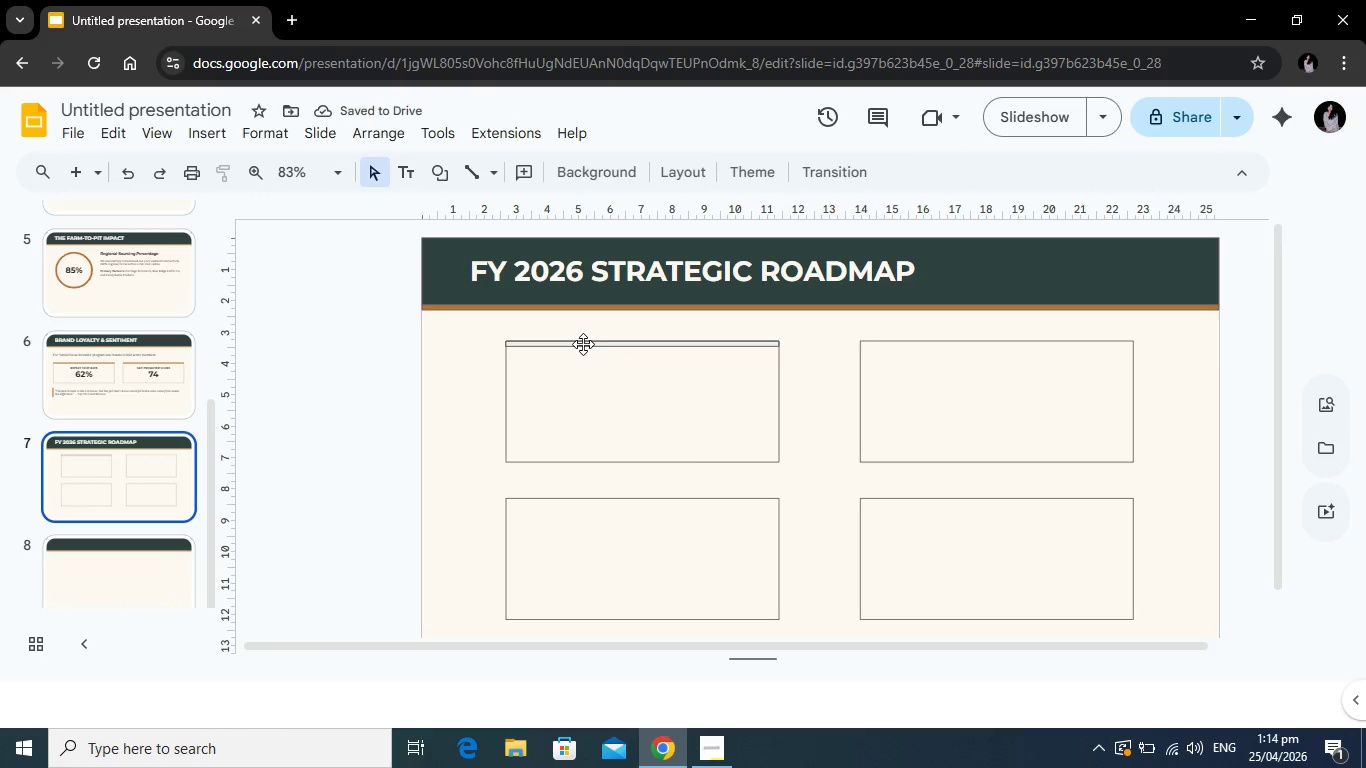 
left_click([580, 345])
 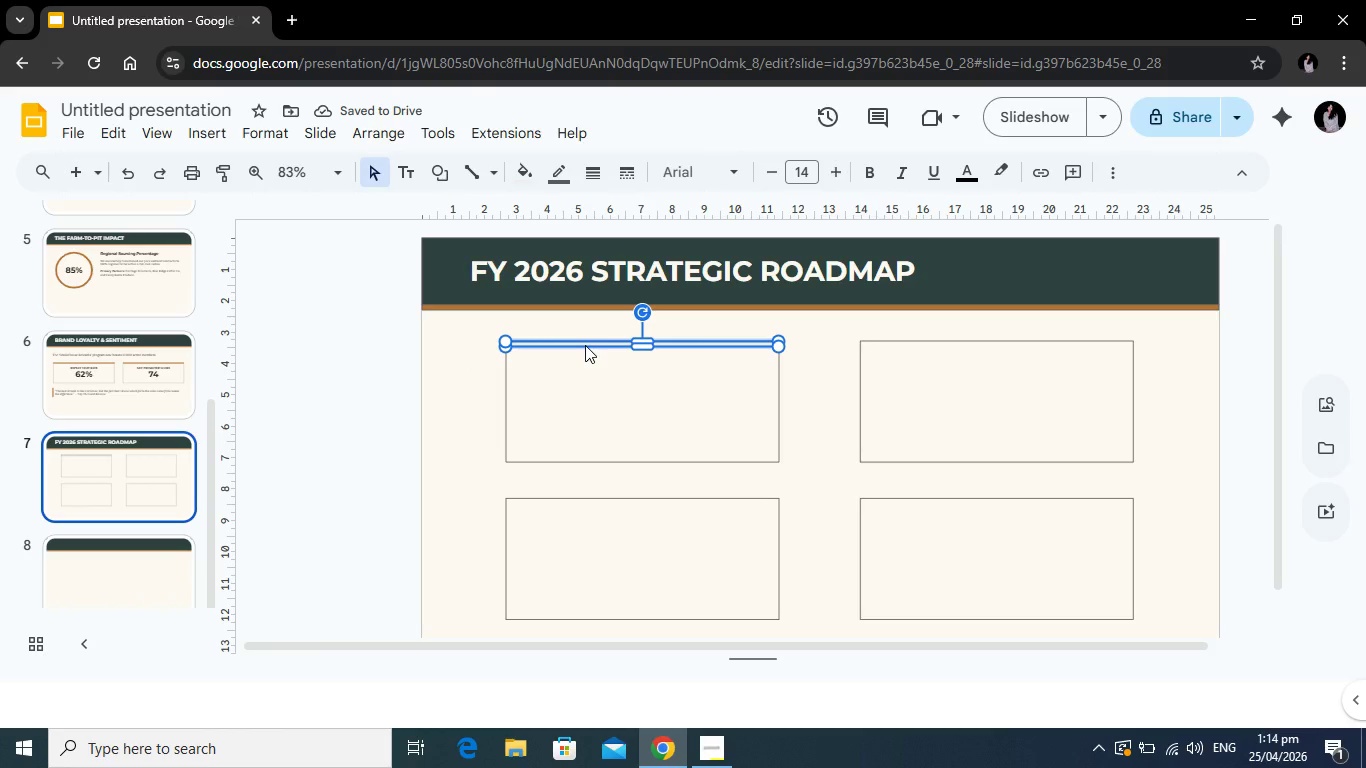 
key(Control+C)
 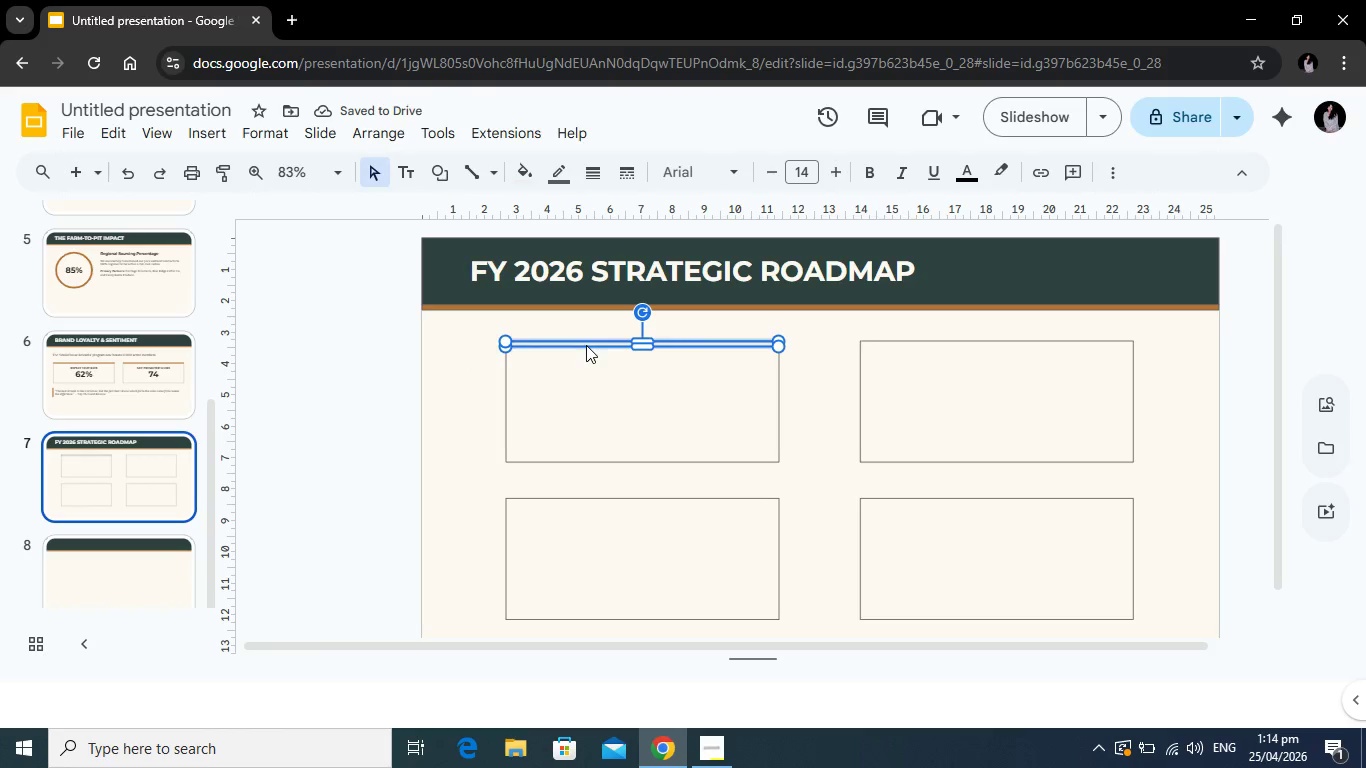 
key(Control+V)
 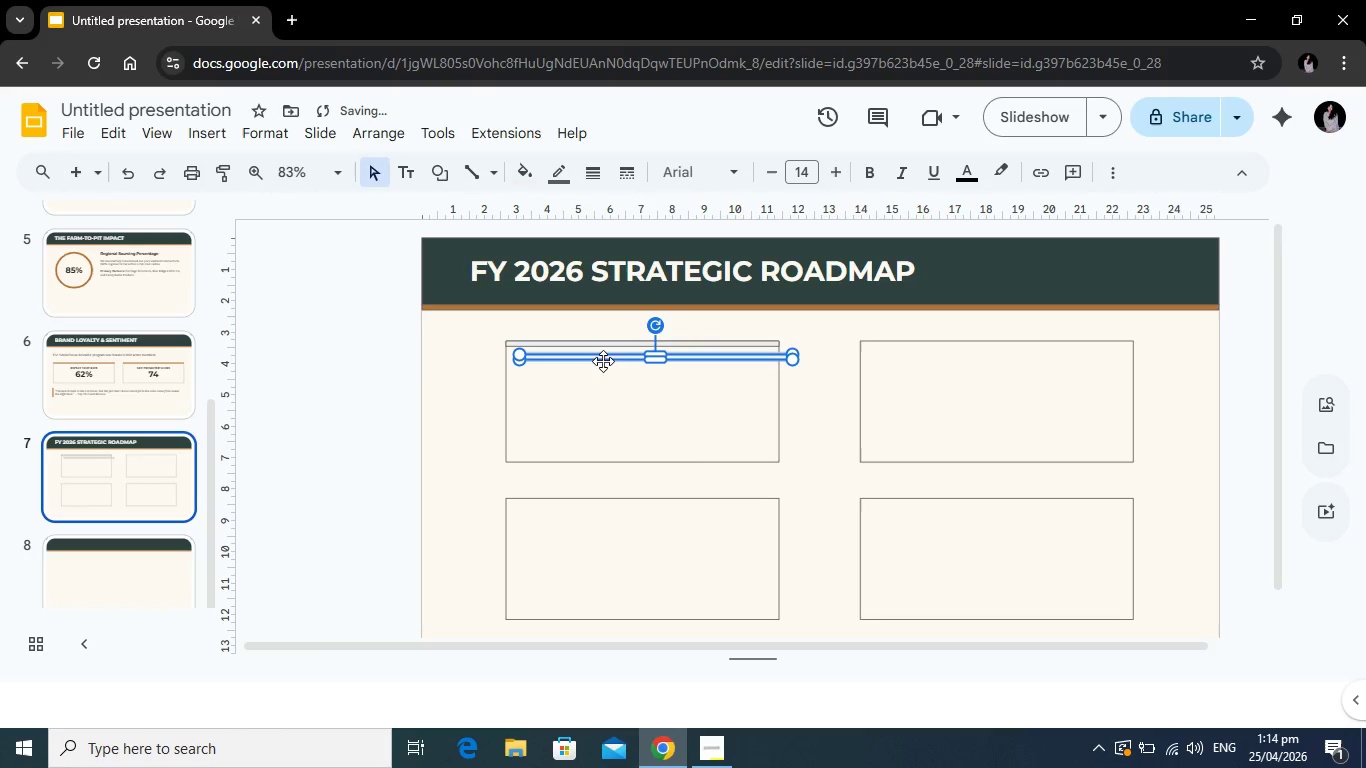 
left_click_drag(start_coordinate=[603, 361], to_coordinate=[589, 509])
 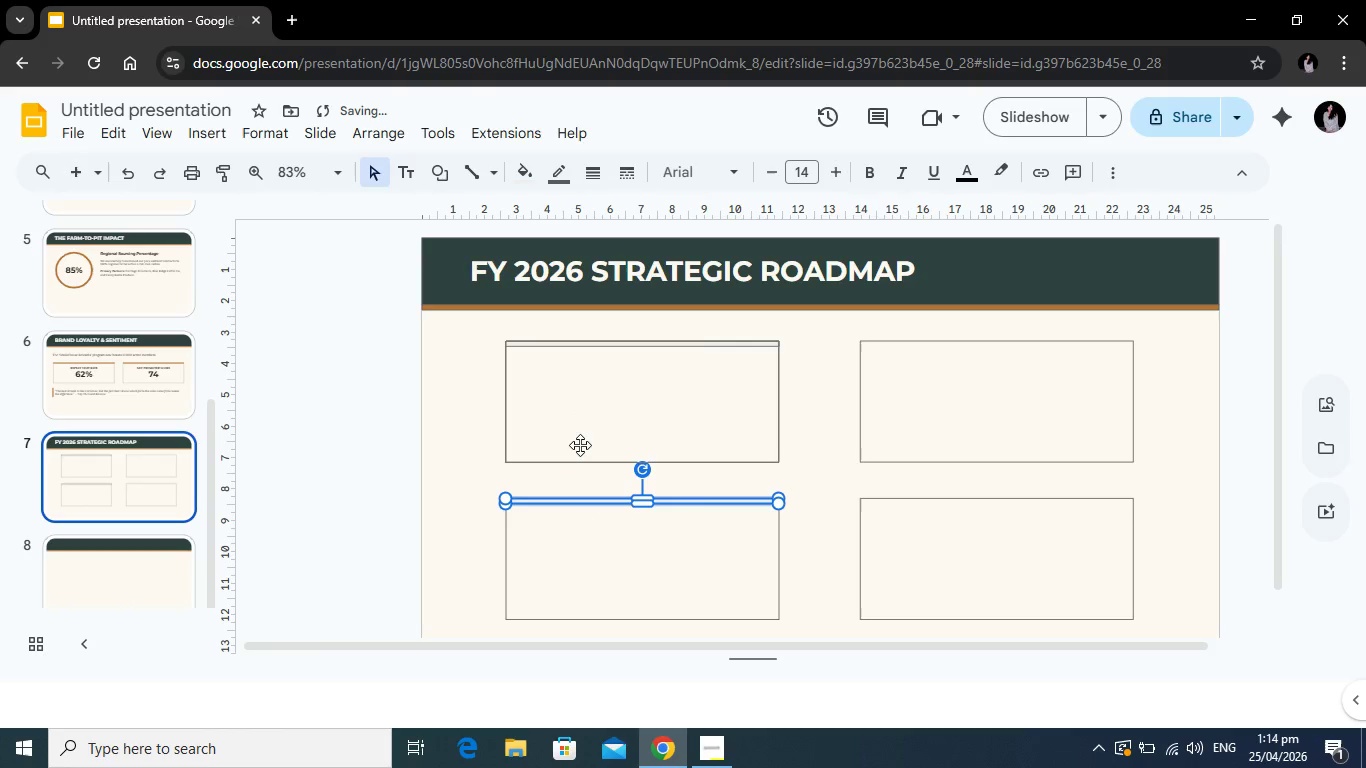 
key(Control+V)
 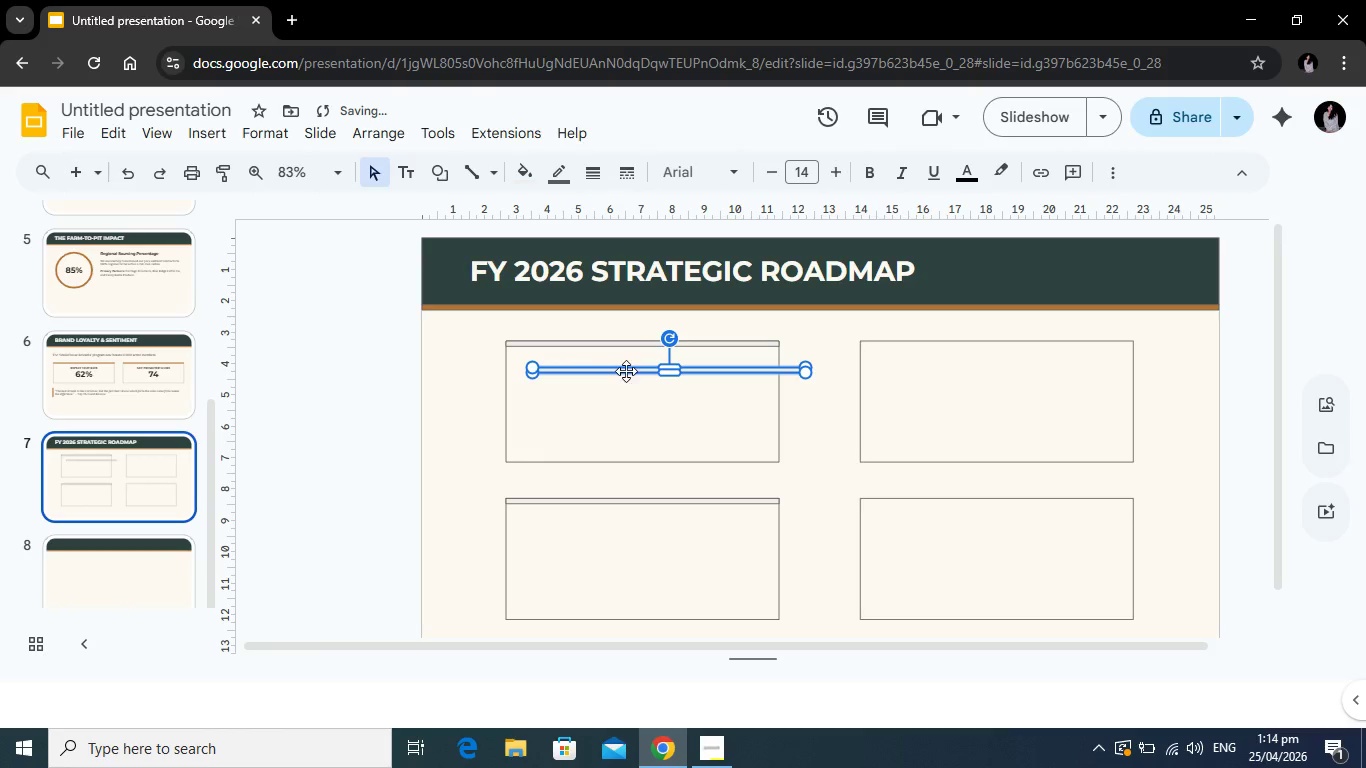 
left_click_drag(start_coordinate=[626, 371], to_coordinate=[955, 346])
 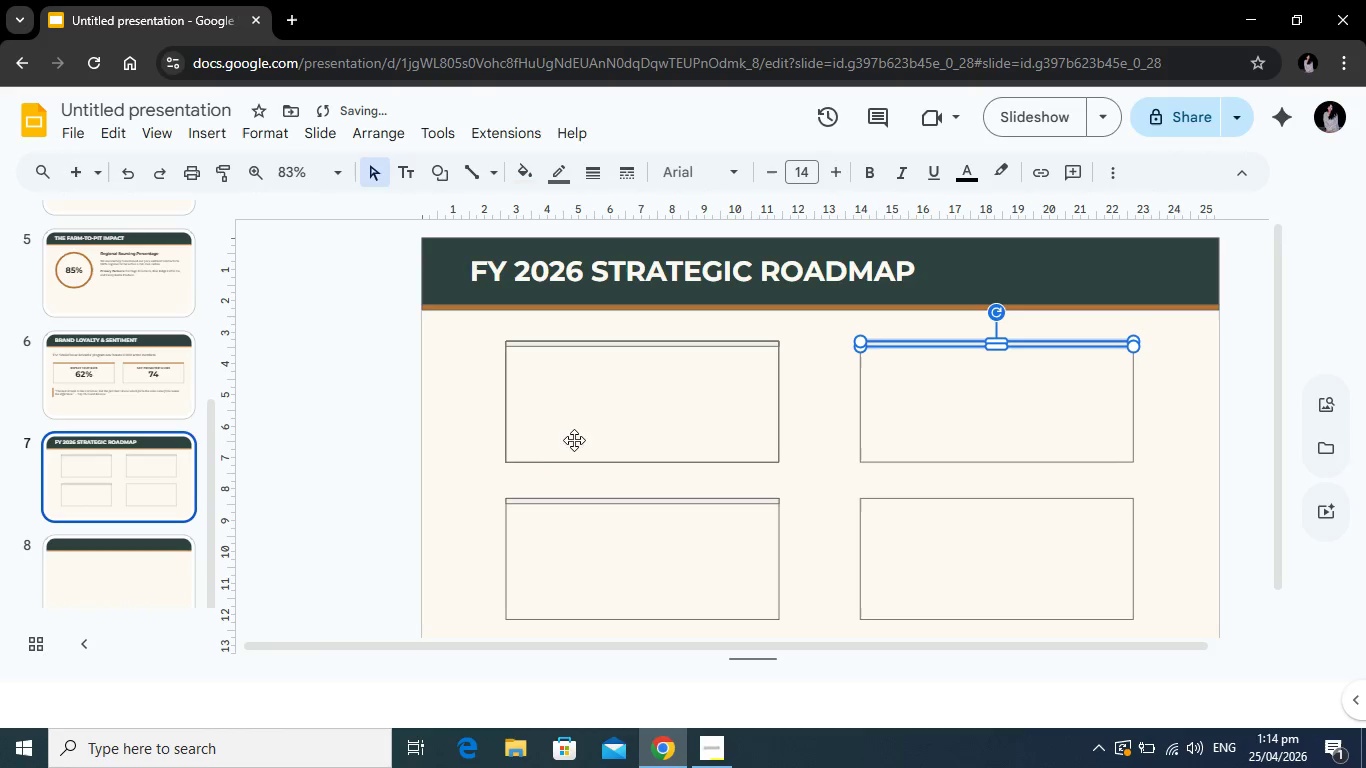 
key(Control+V)
 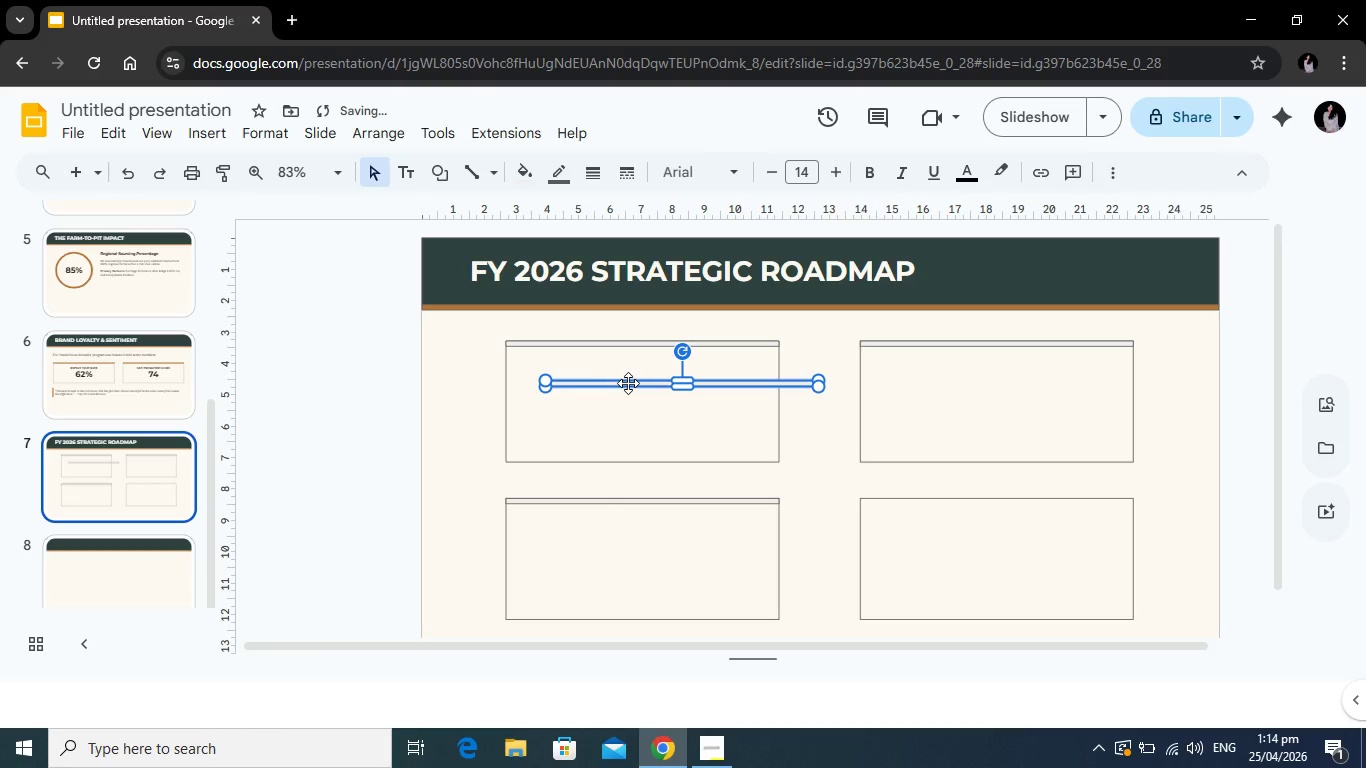 
left_click_drag(start_coordinate=[628, 383], to_coordinate=[945, 501])
 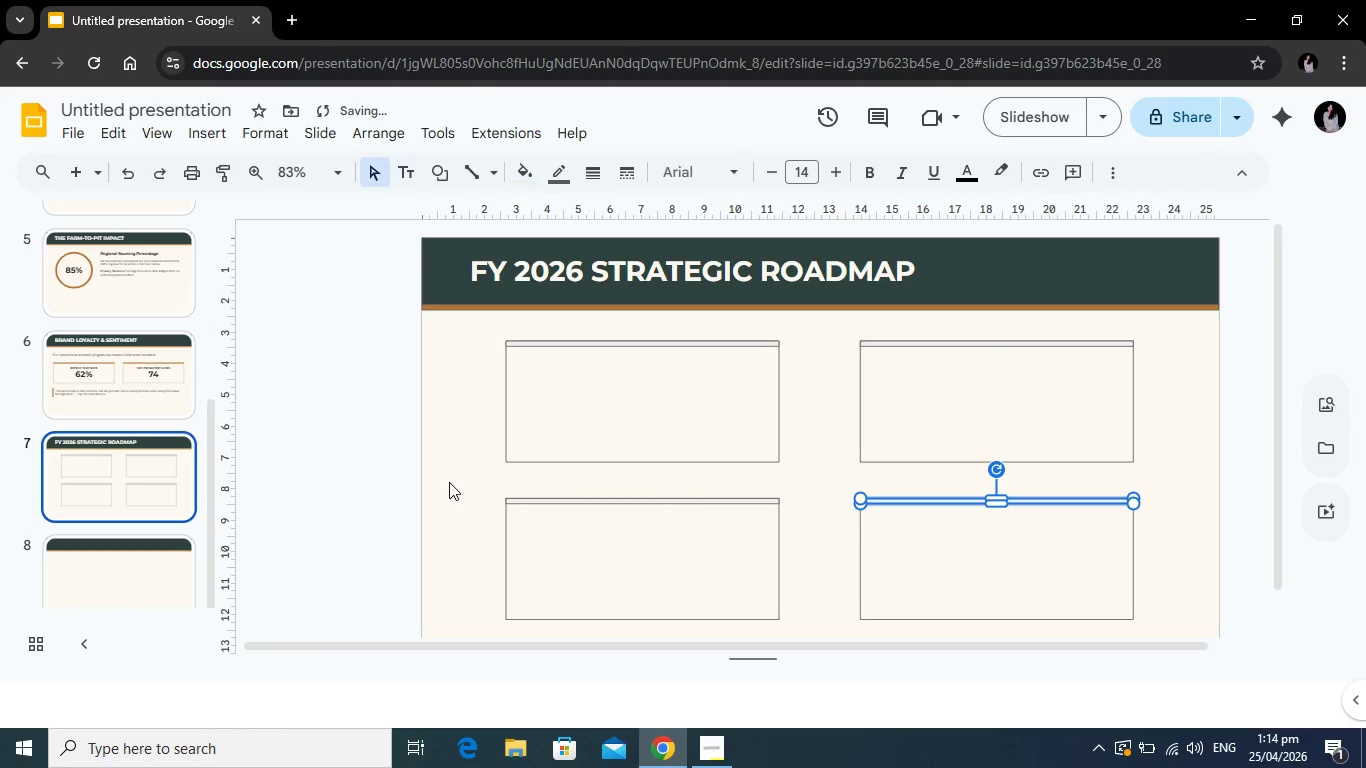 
left_click([449, 482])
 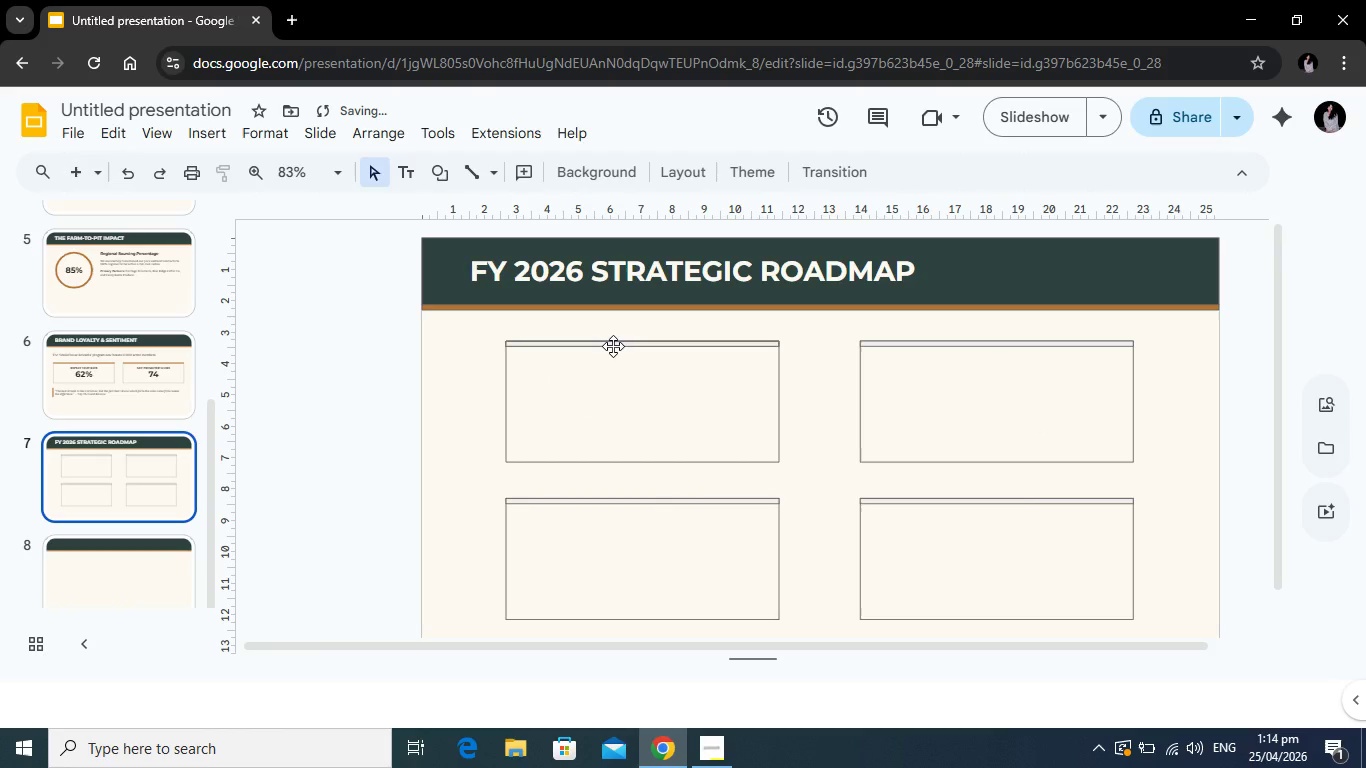 
left_click([613, 346])
 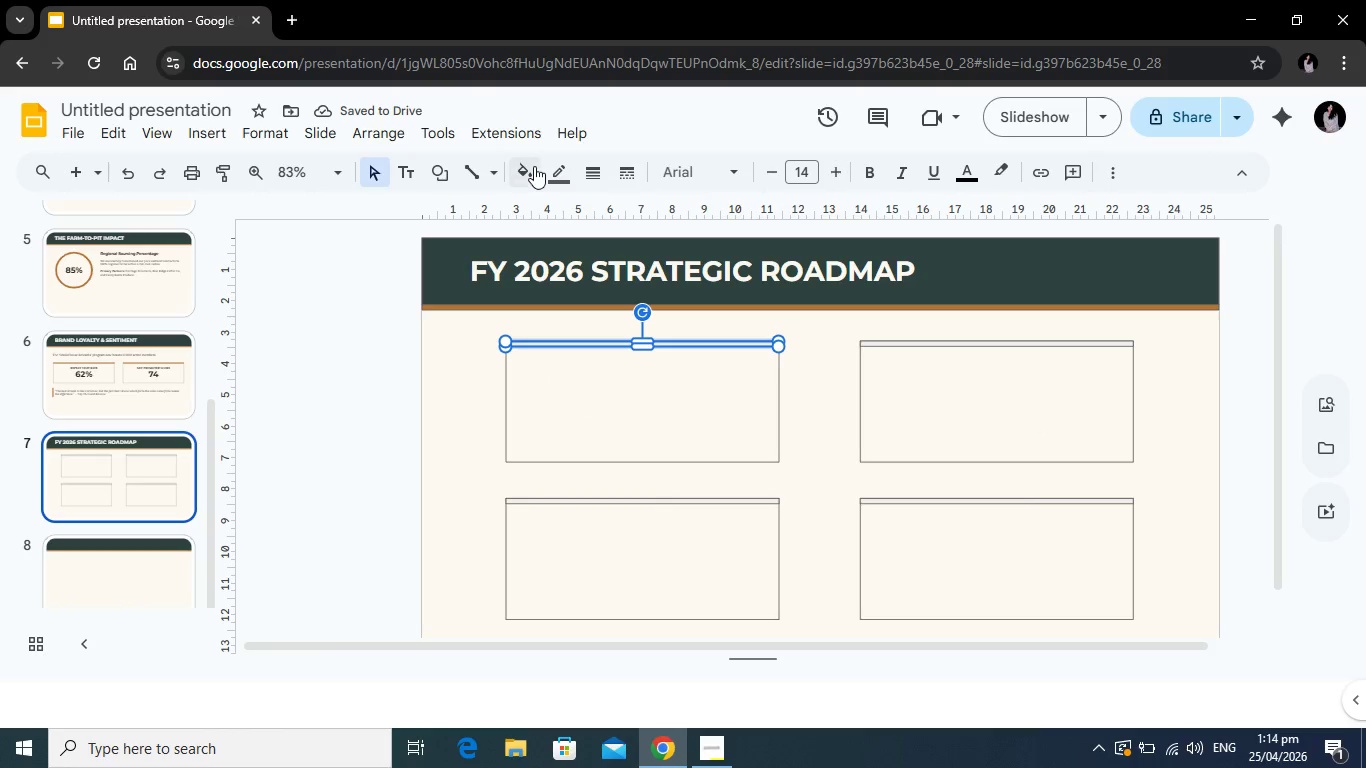 
left_click([534, 167])
 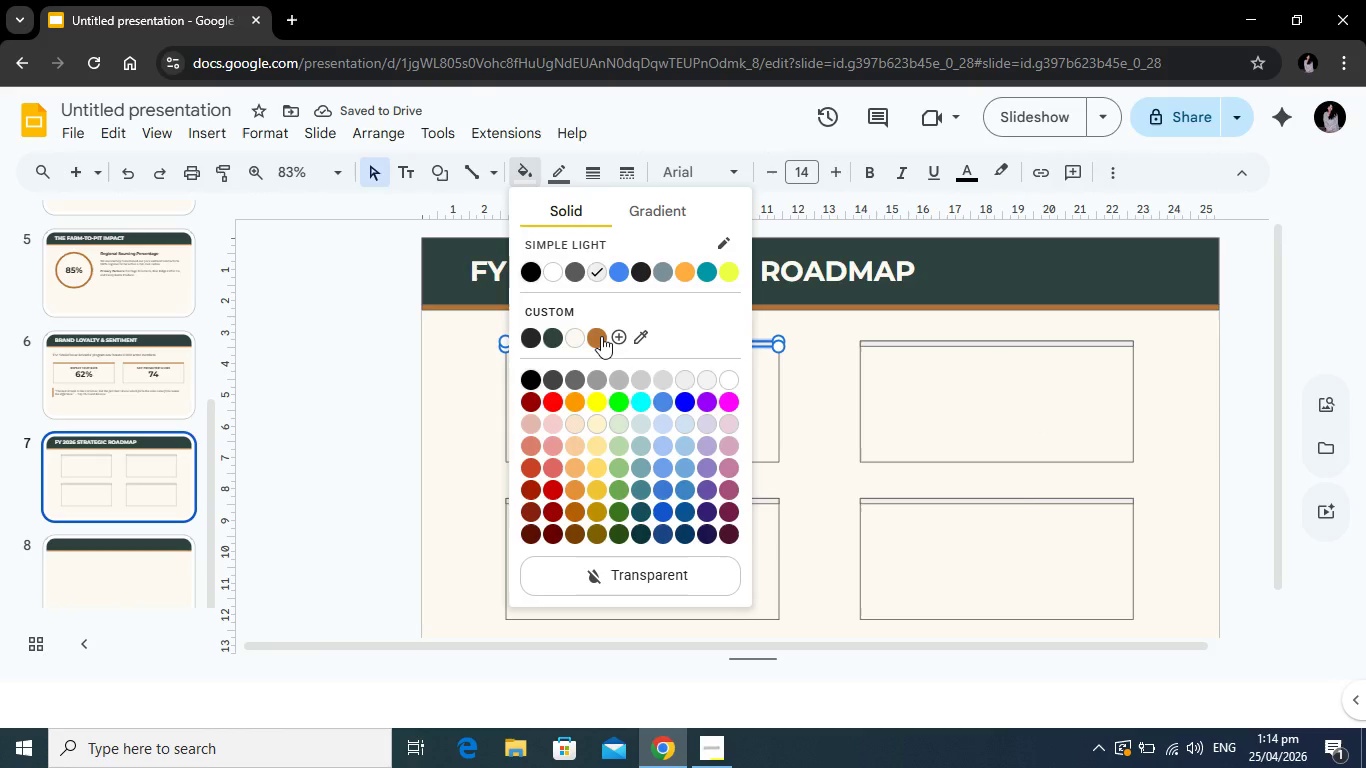 
left_click([601, 336])
 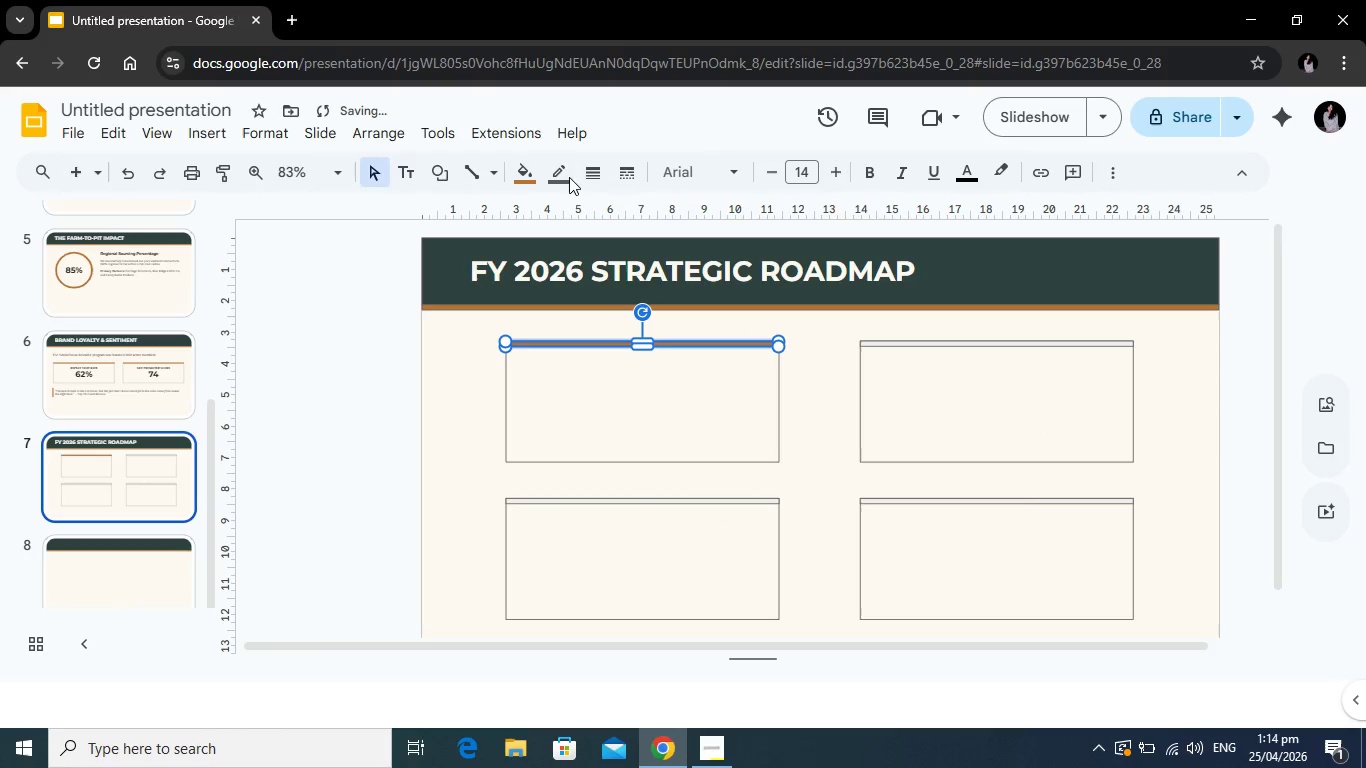 
left_click([567, 176])
 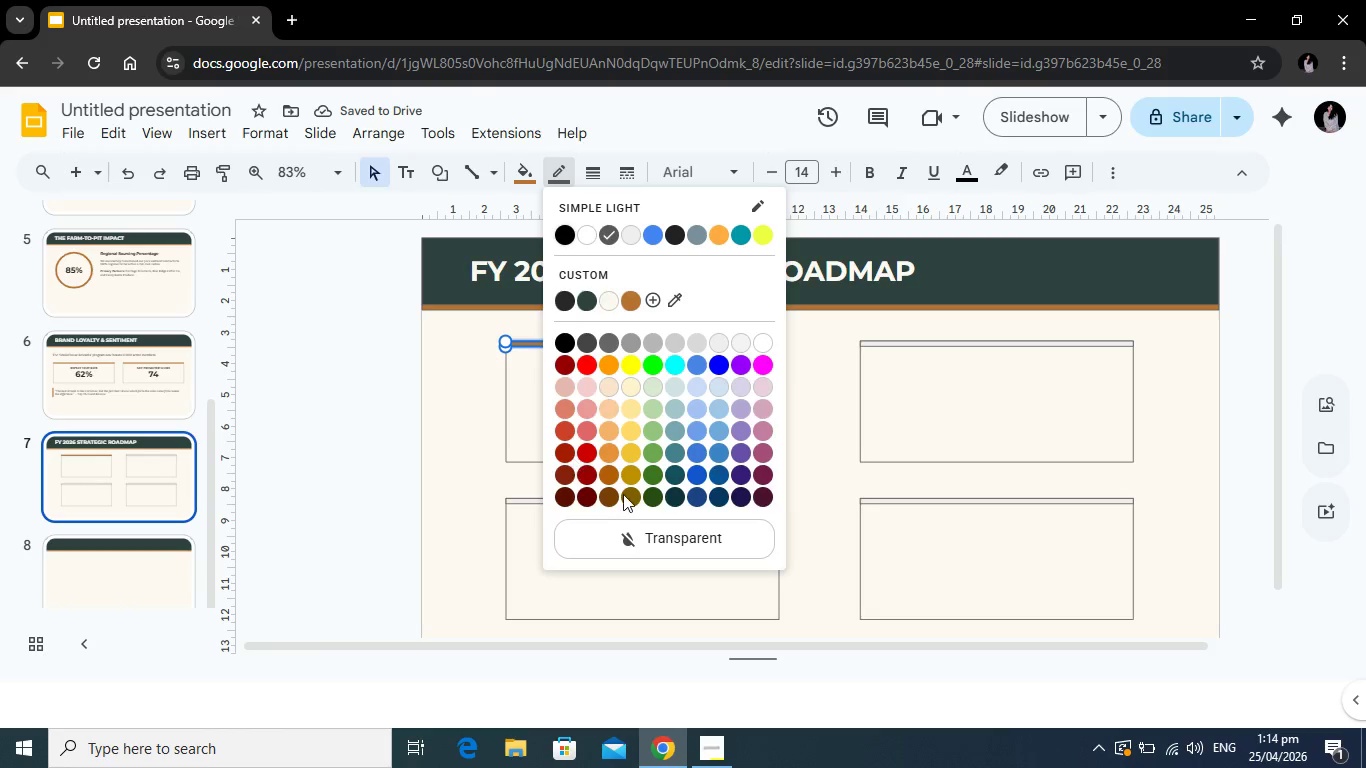 
left_click([674, 539])
 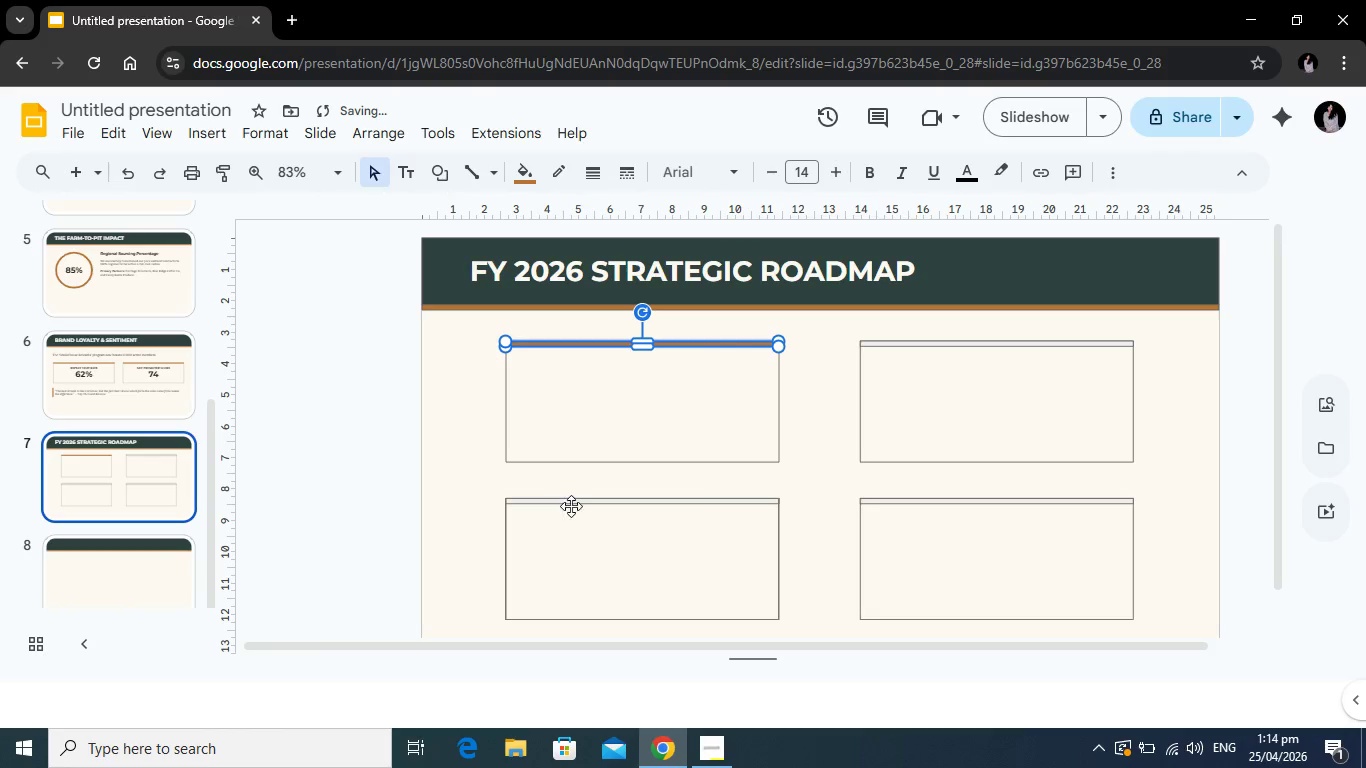 
left_click([572, 504])
 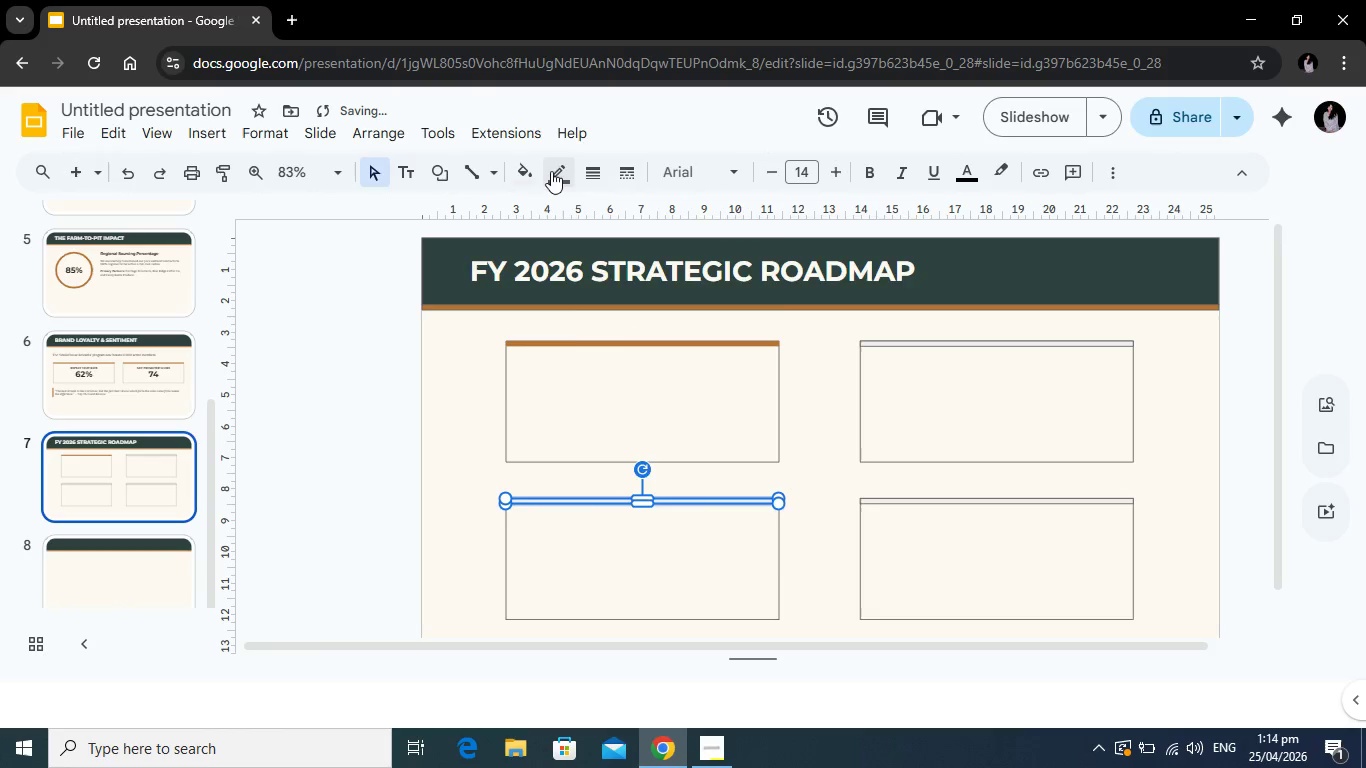 
left_click([553, 171])
 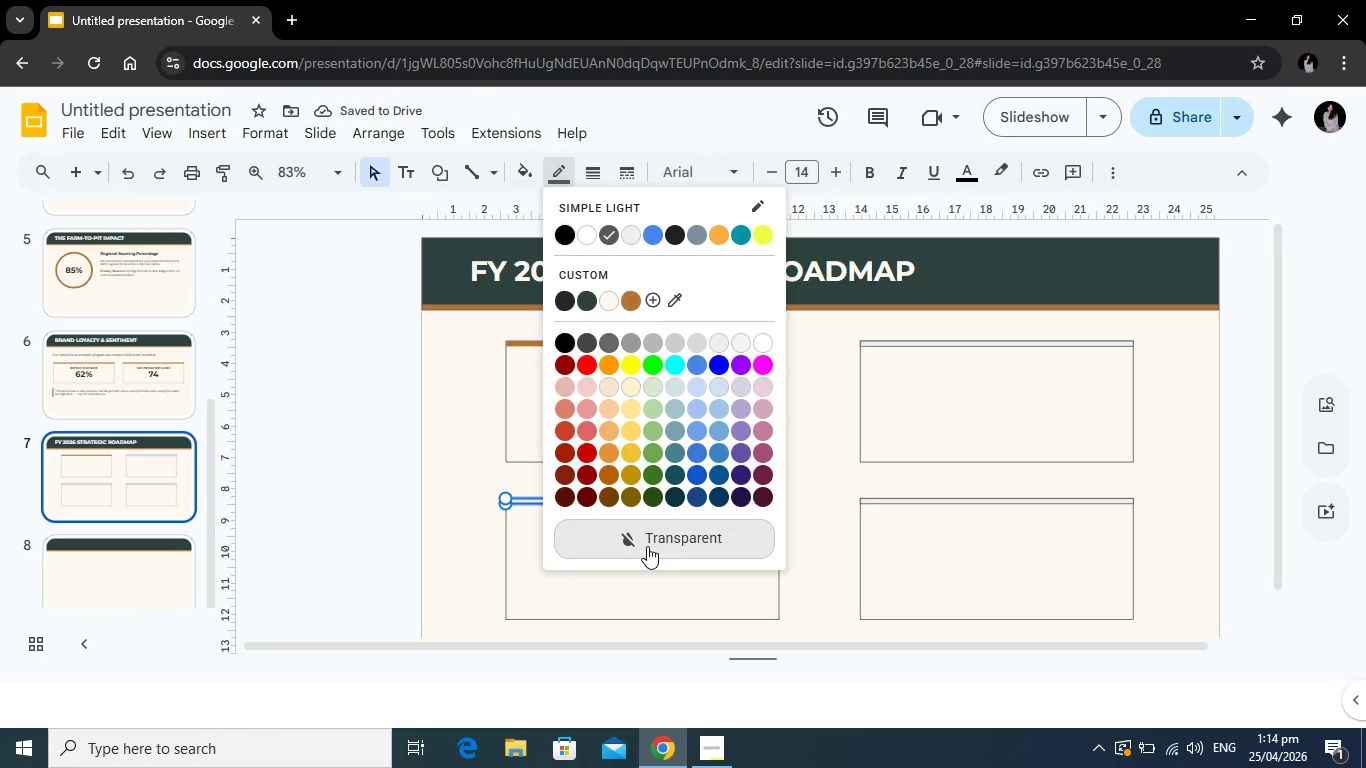 
left_click([647, 546])
 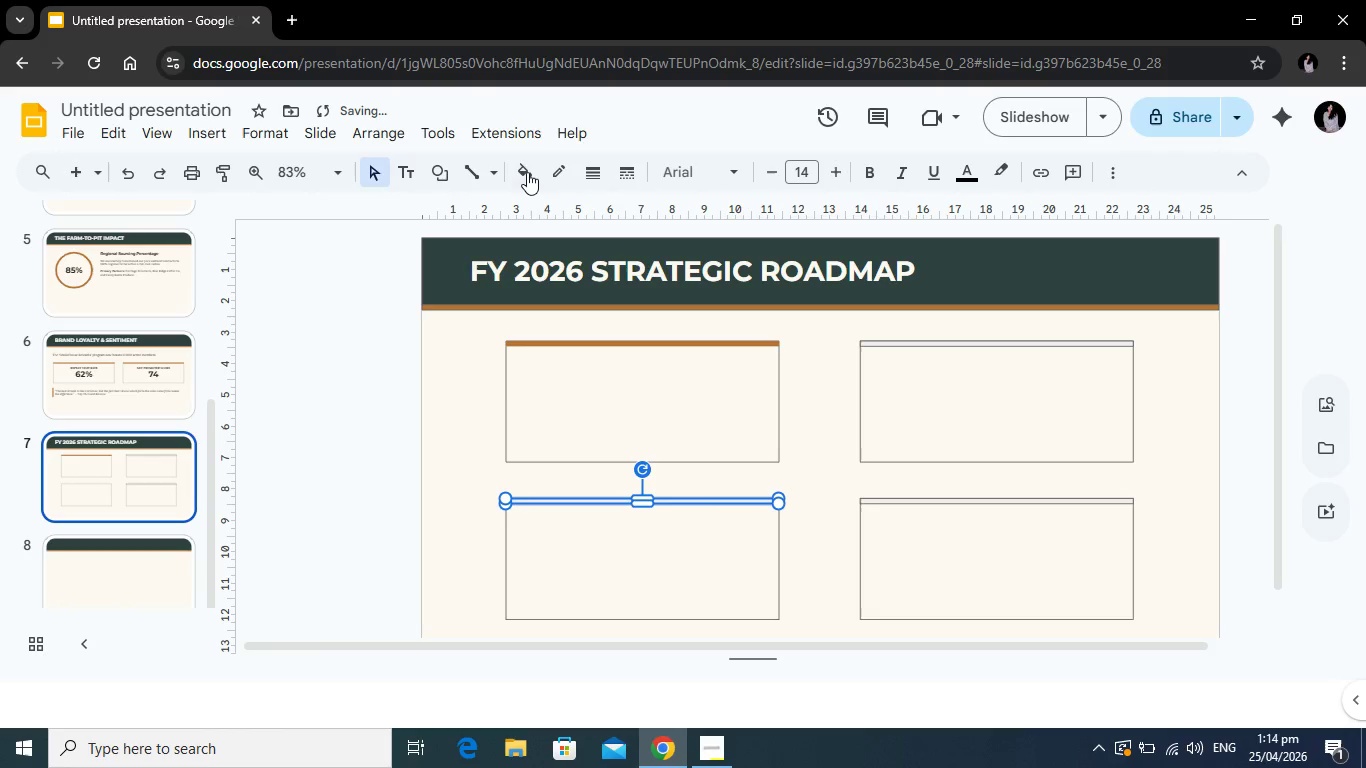 
left_click([527, 172])
 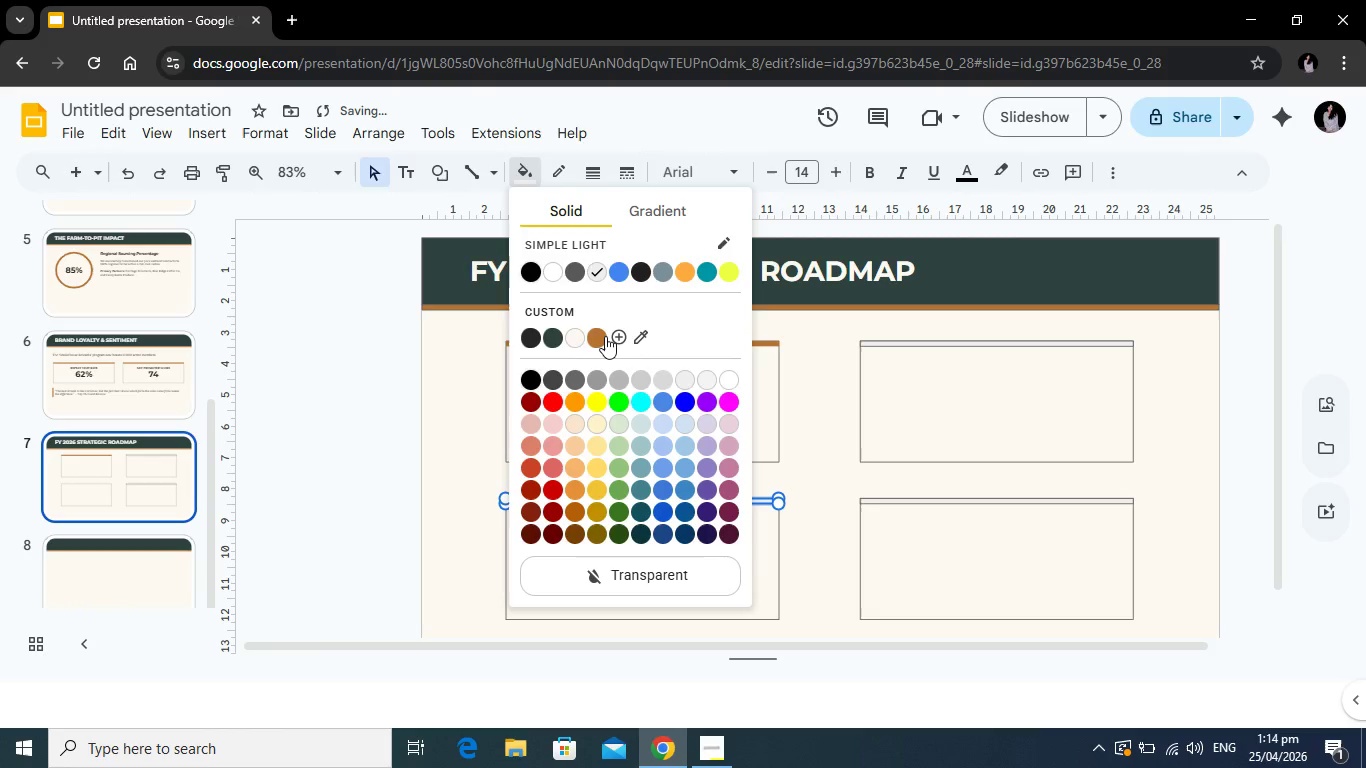 
left_click([605, 336])
 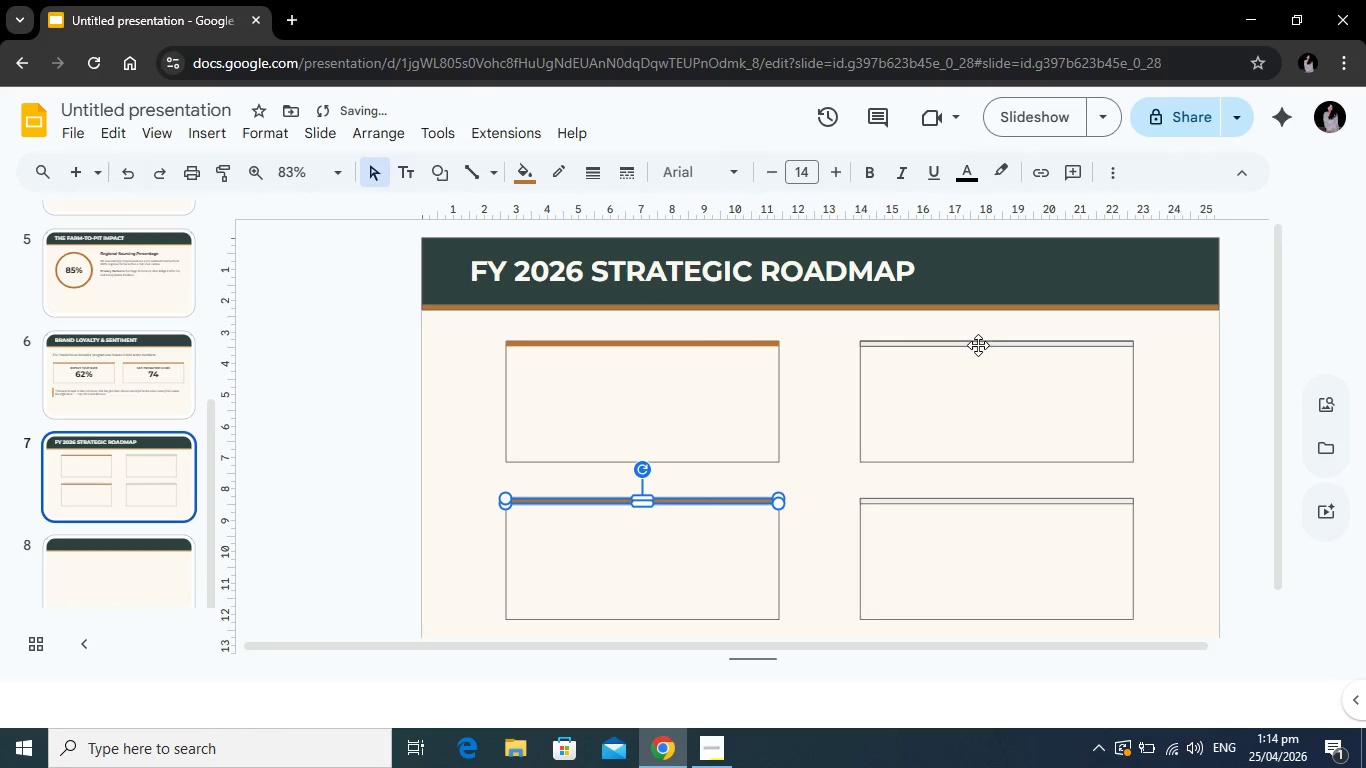 
left_click([977, 349])
 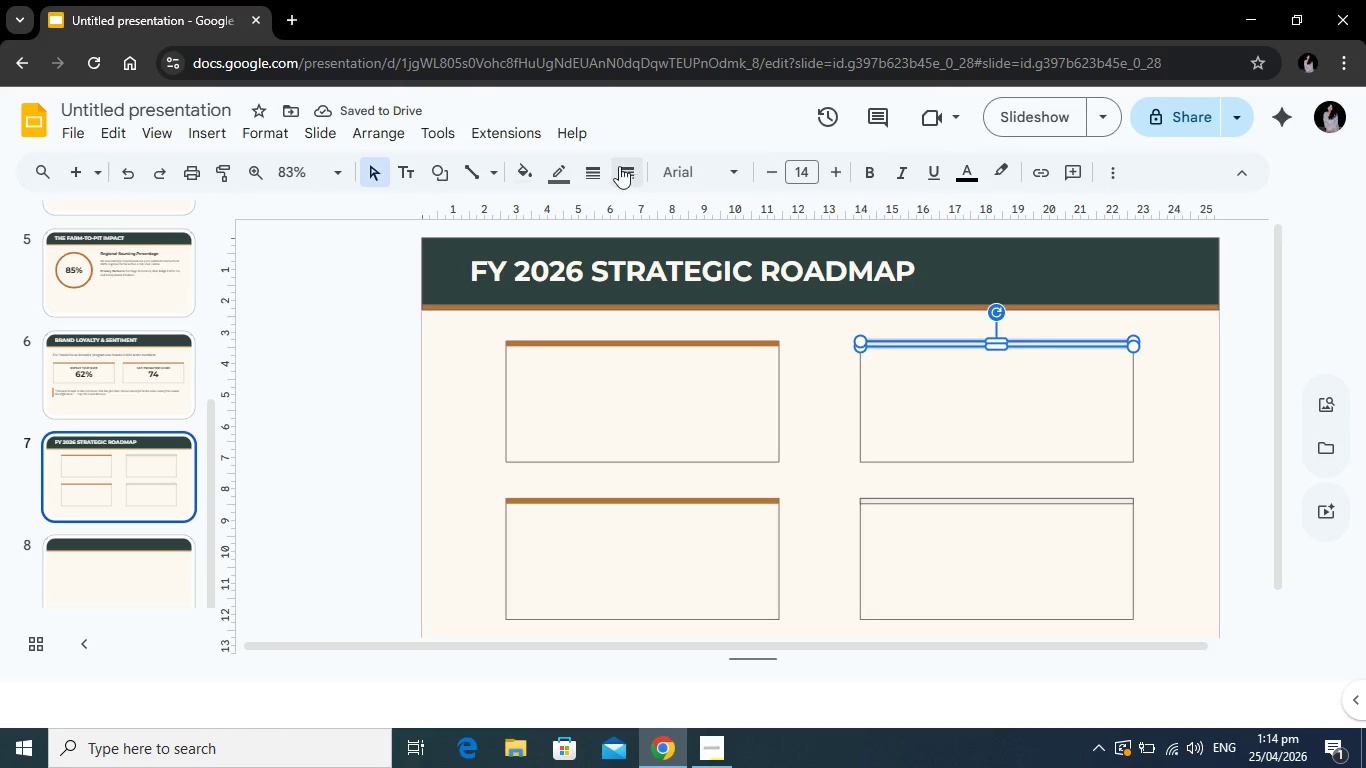 
left_click([563, 178])
 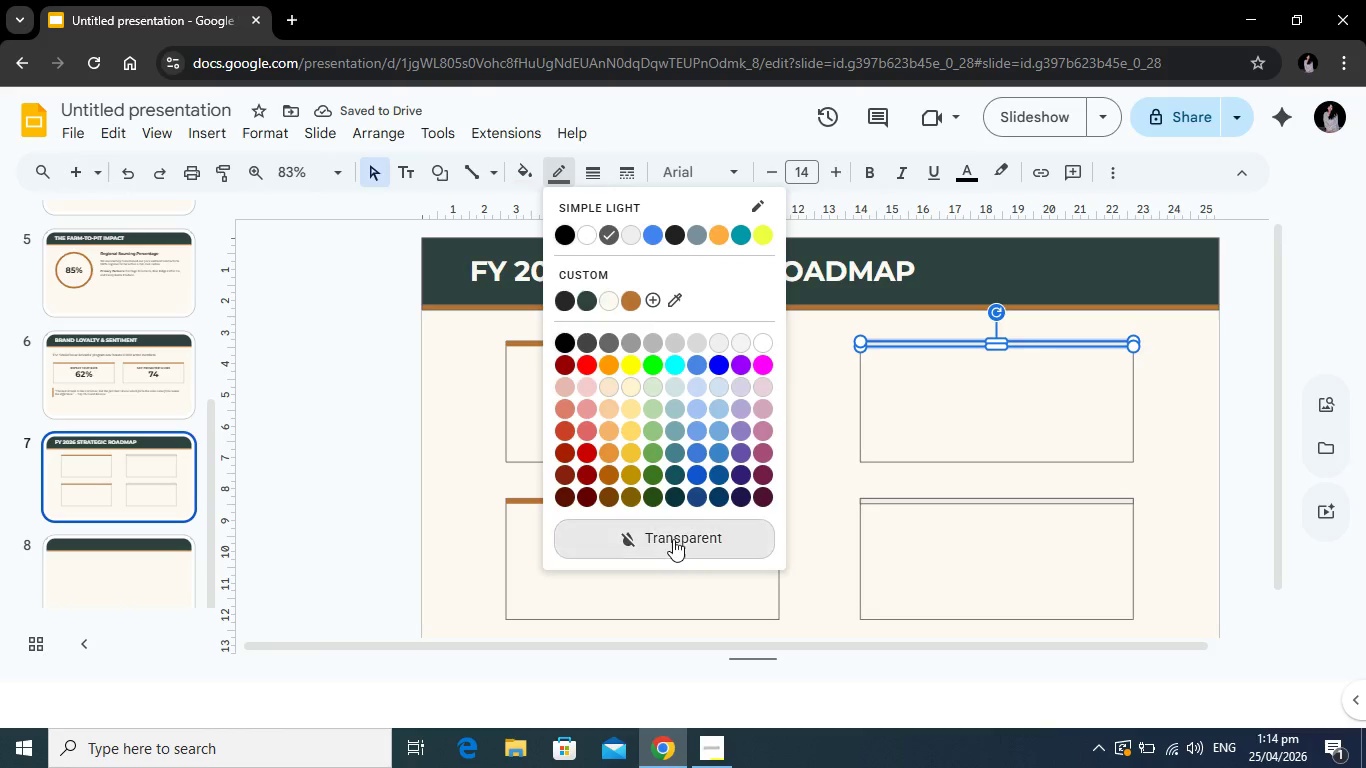 
left_click([673, 539])
 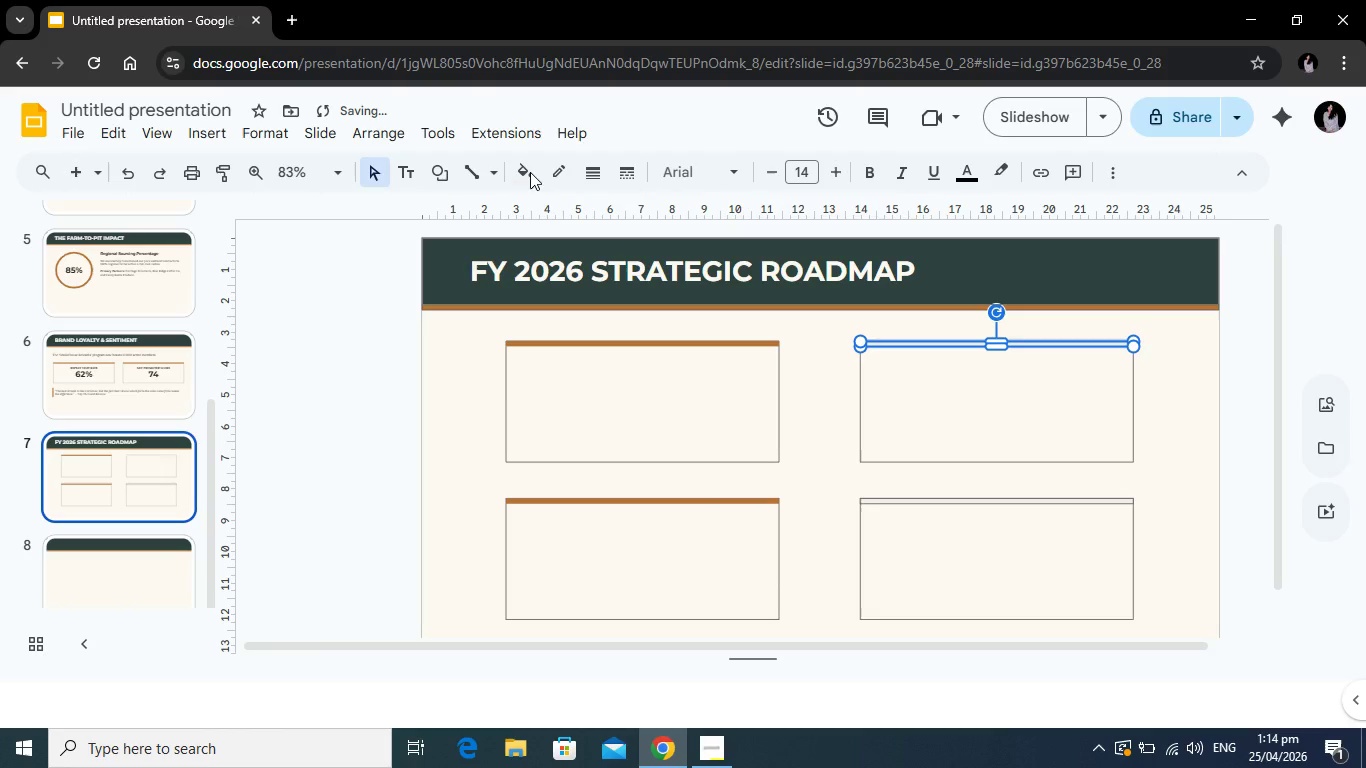 
left_click([530, 172])
 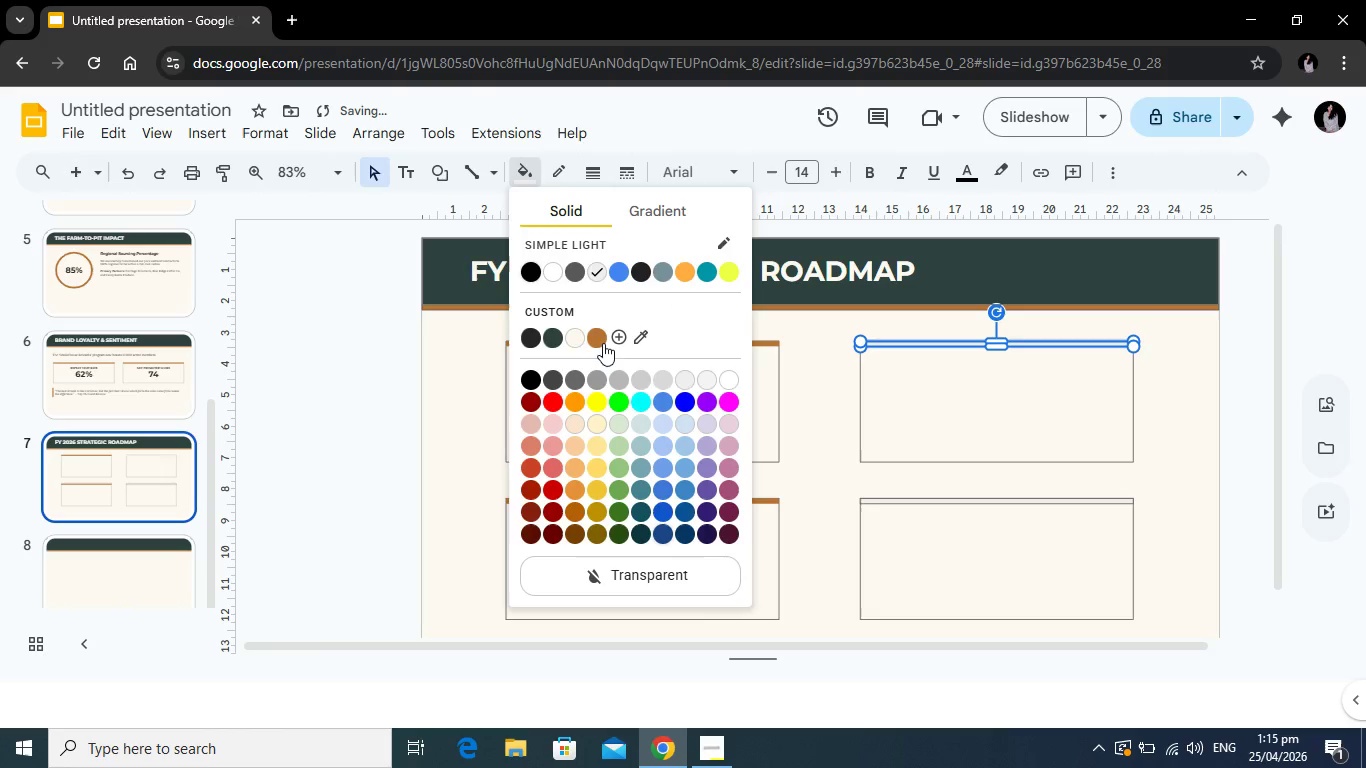 
left_click([603, 341])
 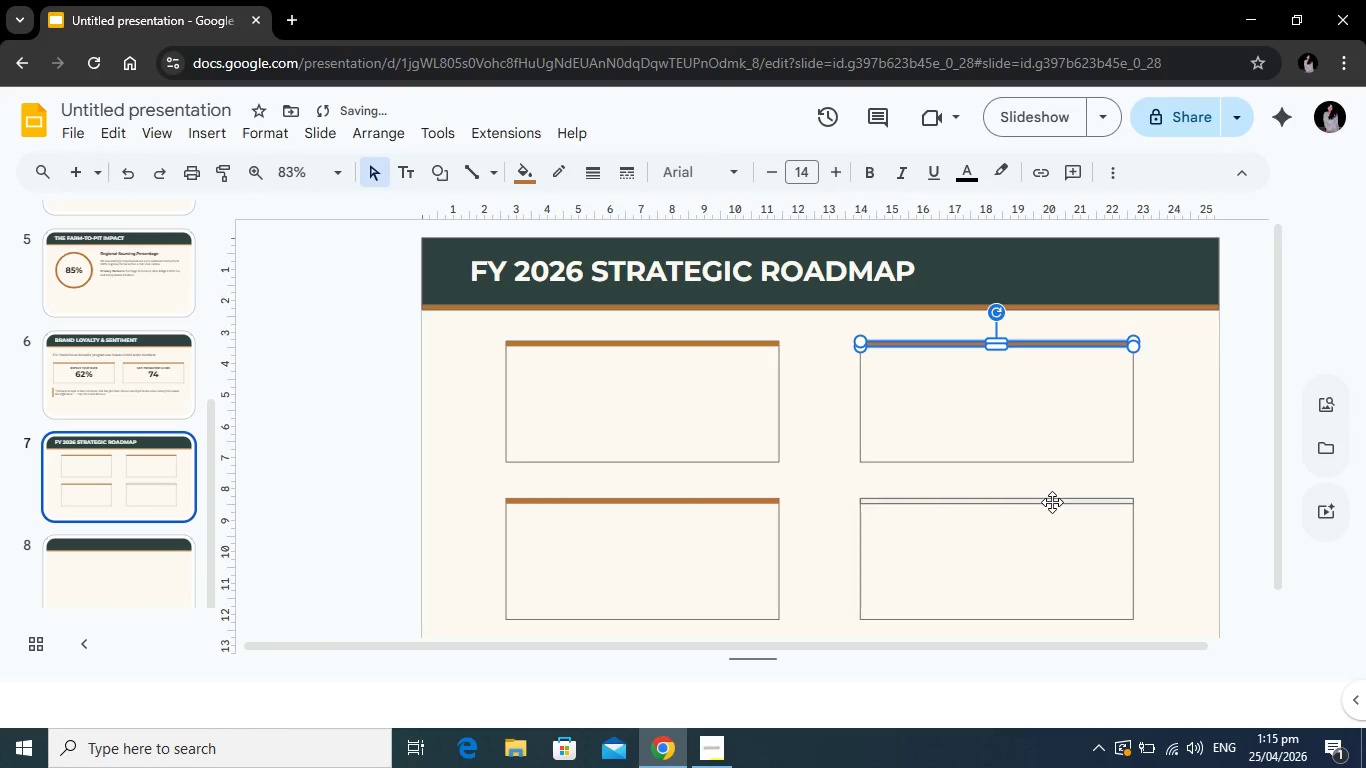 
left_click([1052, 502])
 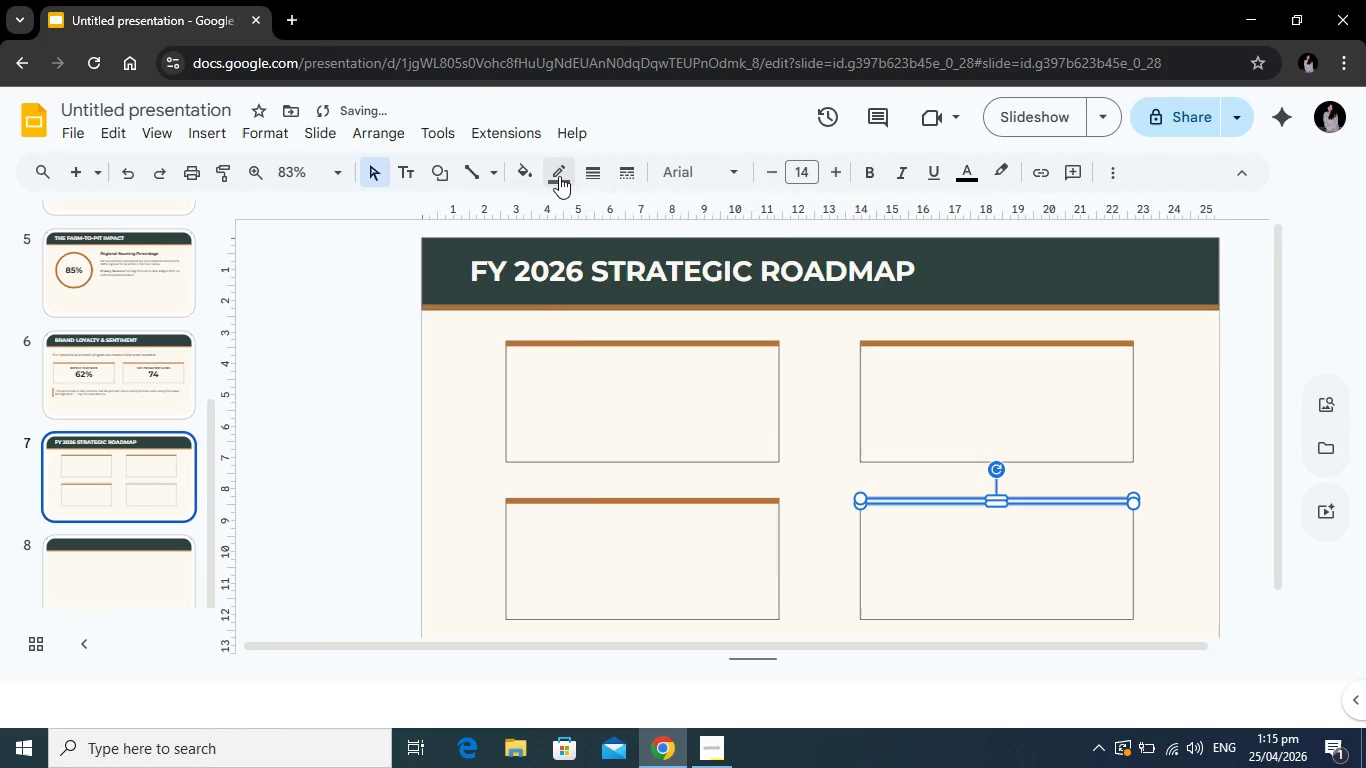 
left_click([559, 176])
 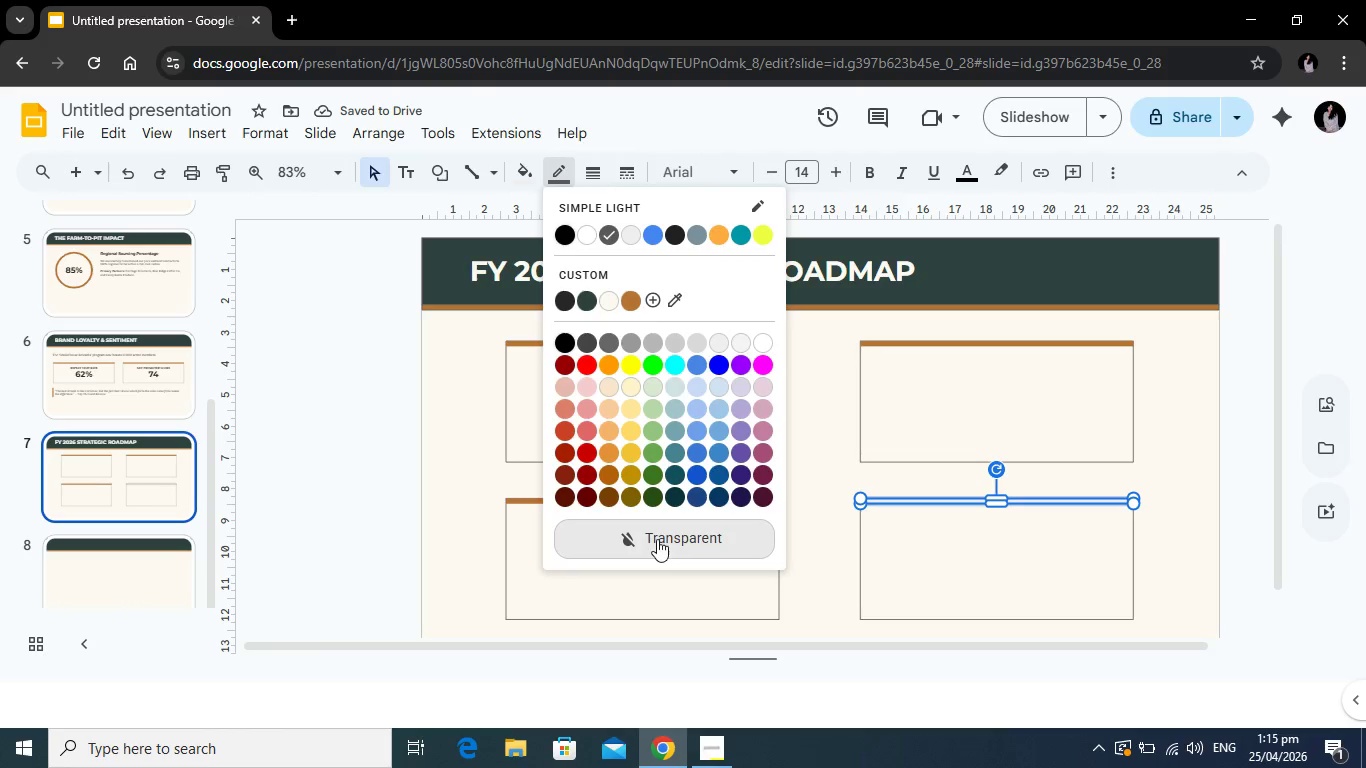 
left_click([657, 539])
 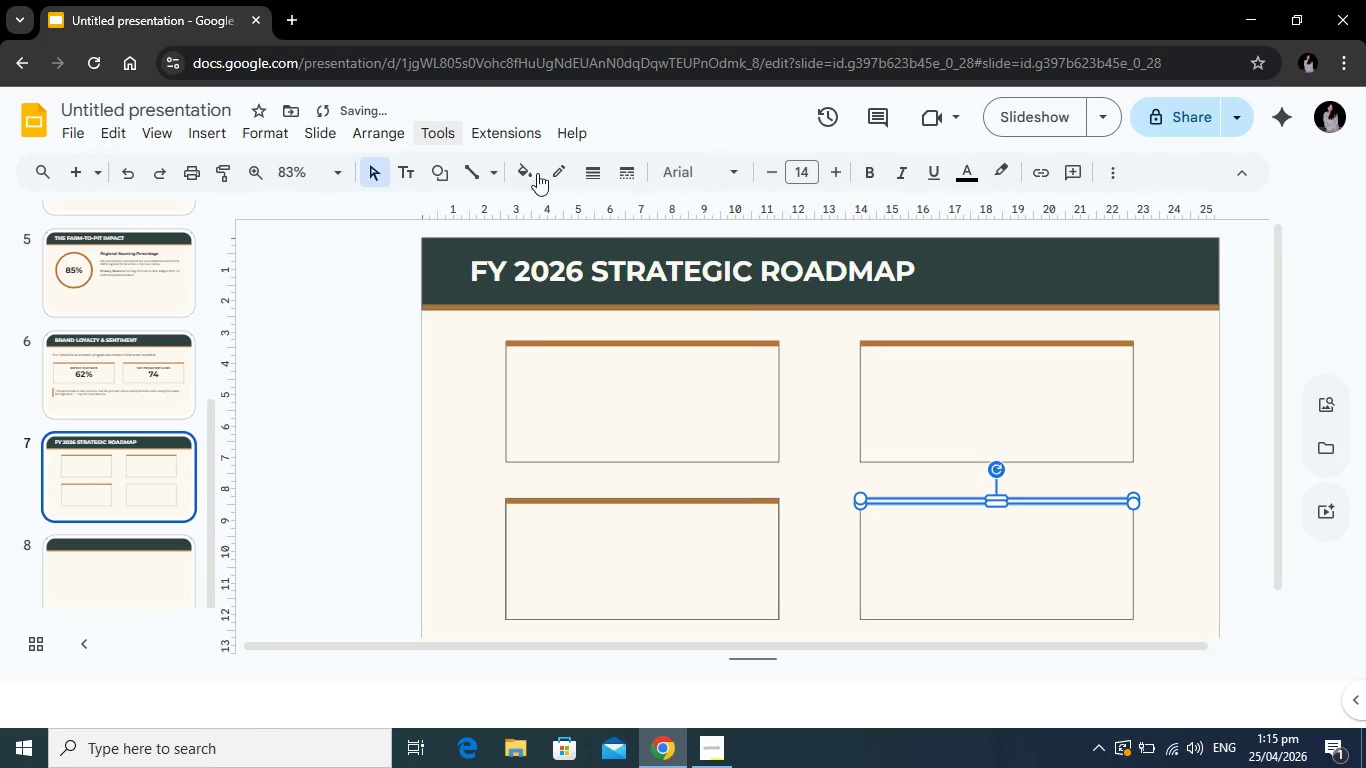 
left_click([537, 173])
 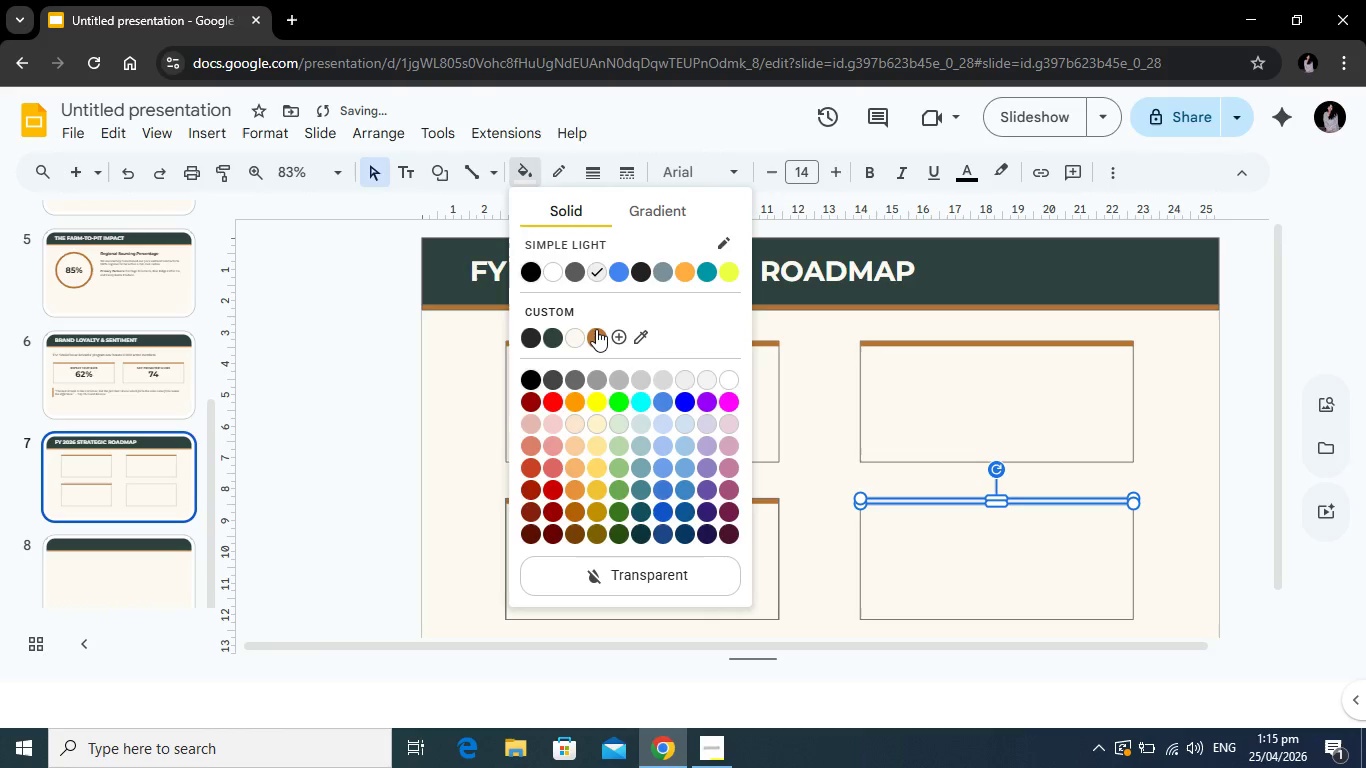 
left_click([596, 329])
 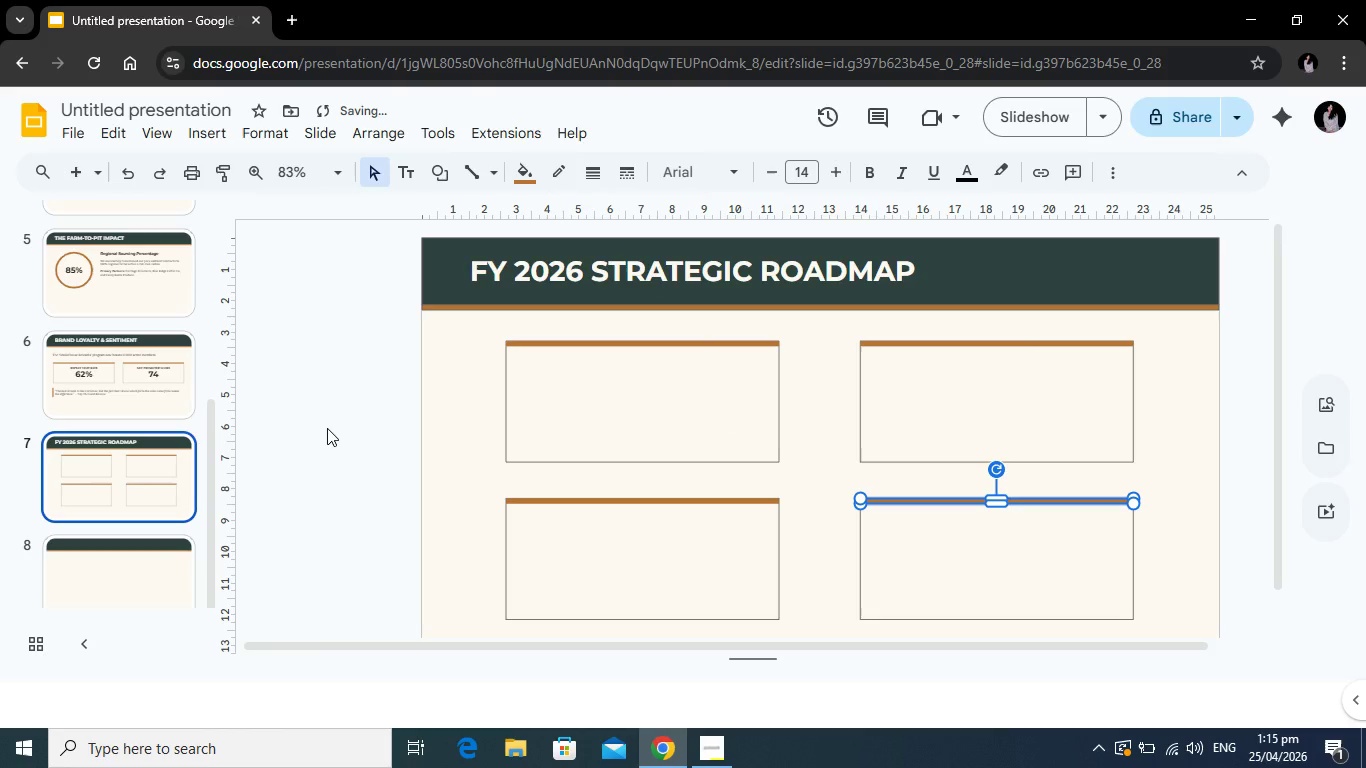 
left_click([327, 428])
 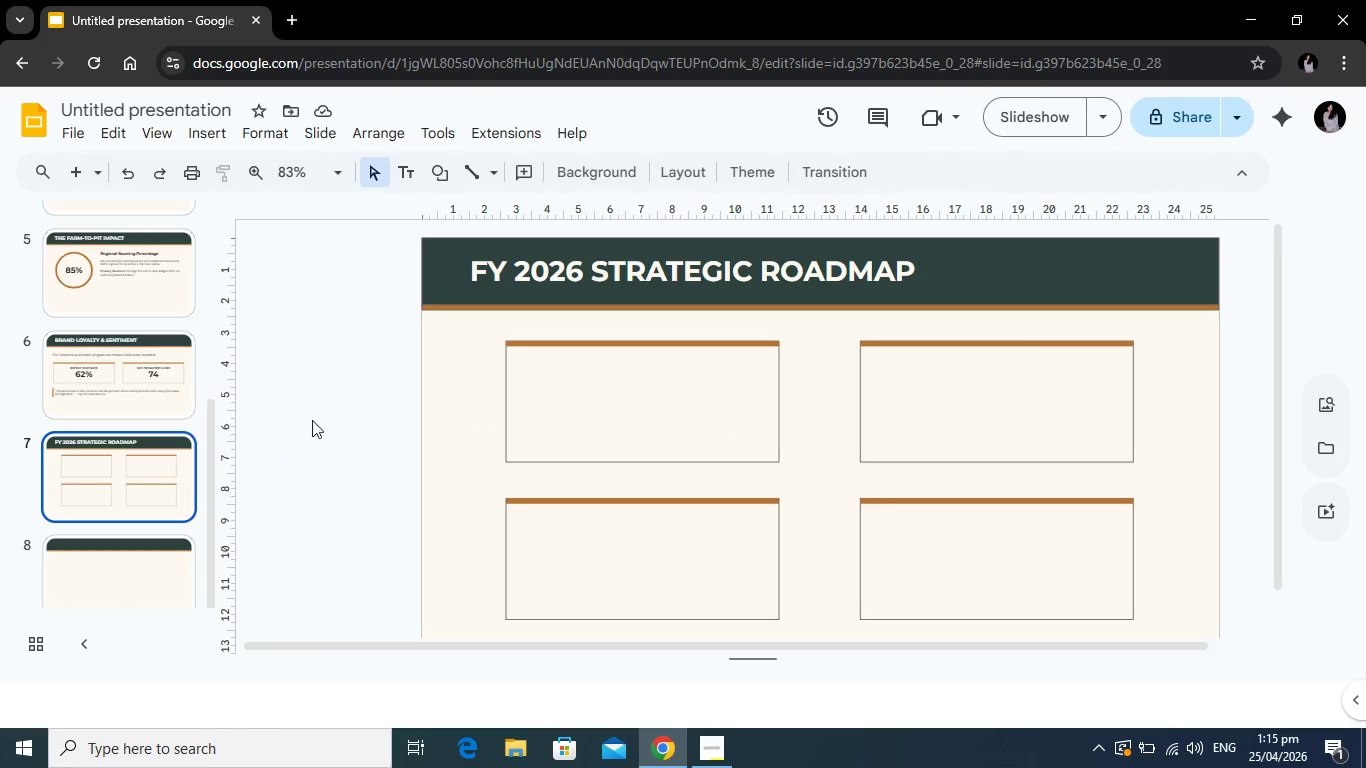 
wait(6.31)
 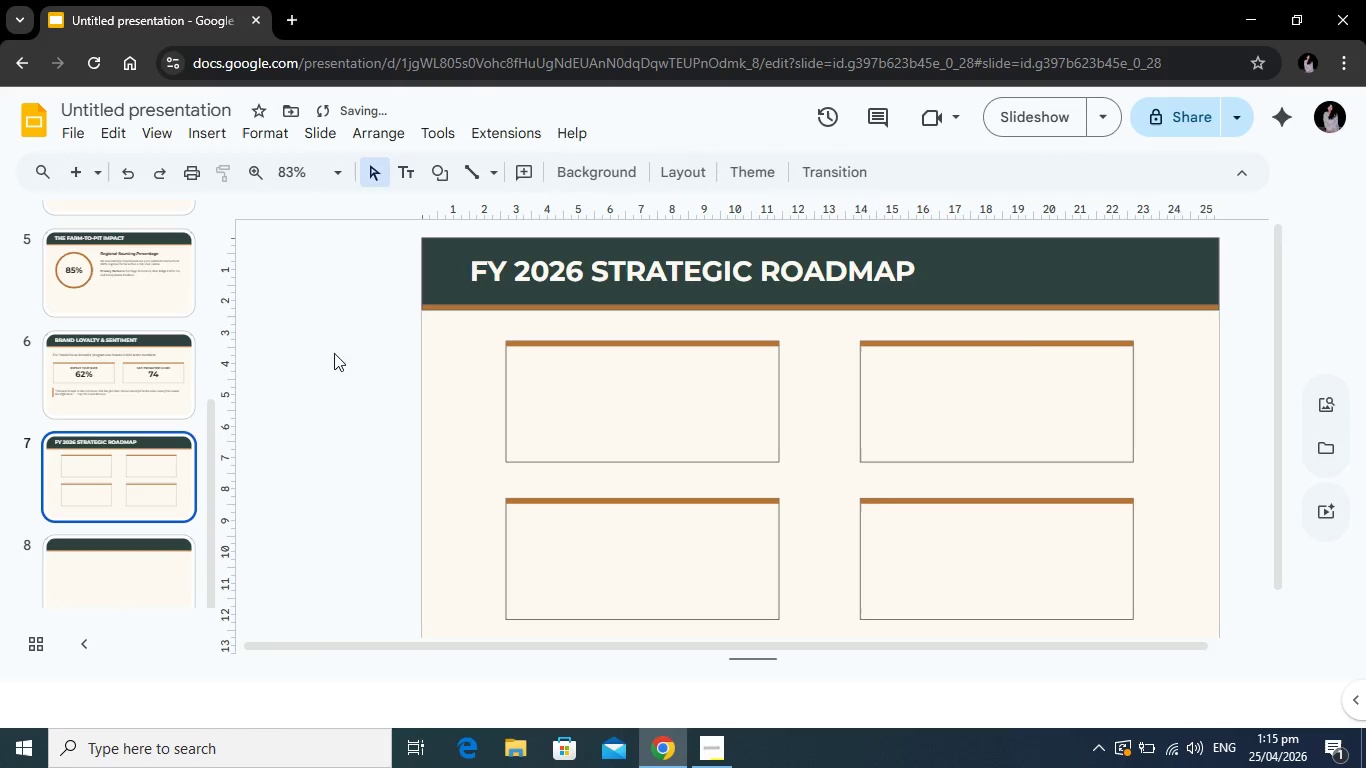 
left_click([581, 386])
 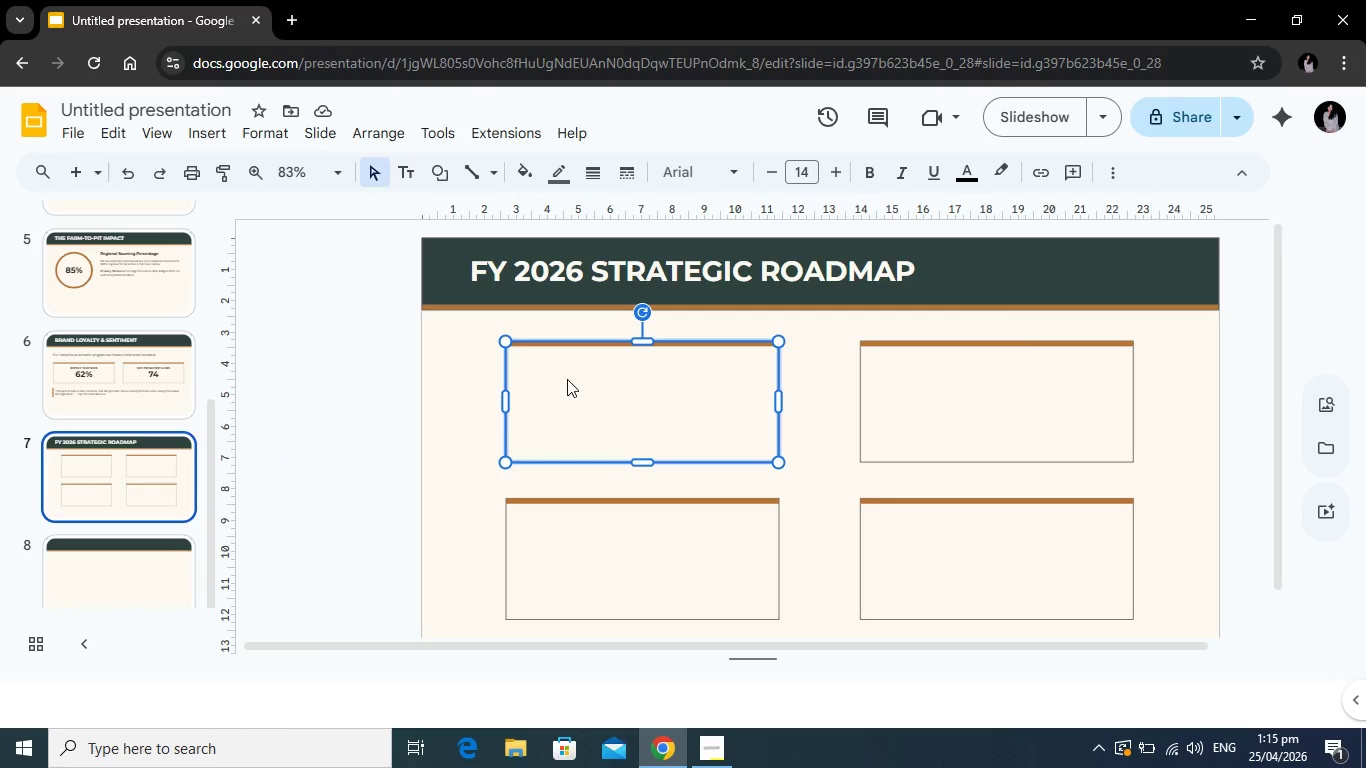 
type(exp)
key(Backspace)
key(Backspace)
key(Backspace)
type(EXPANSION)
 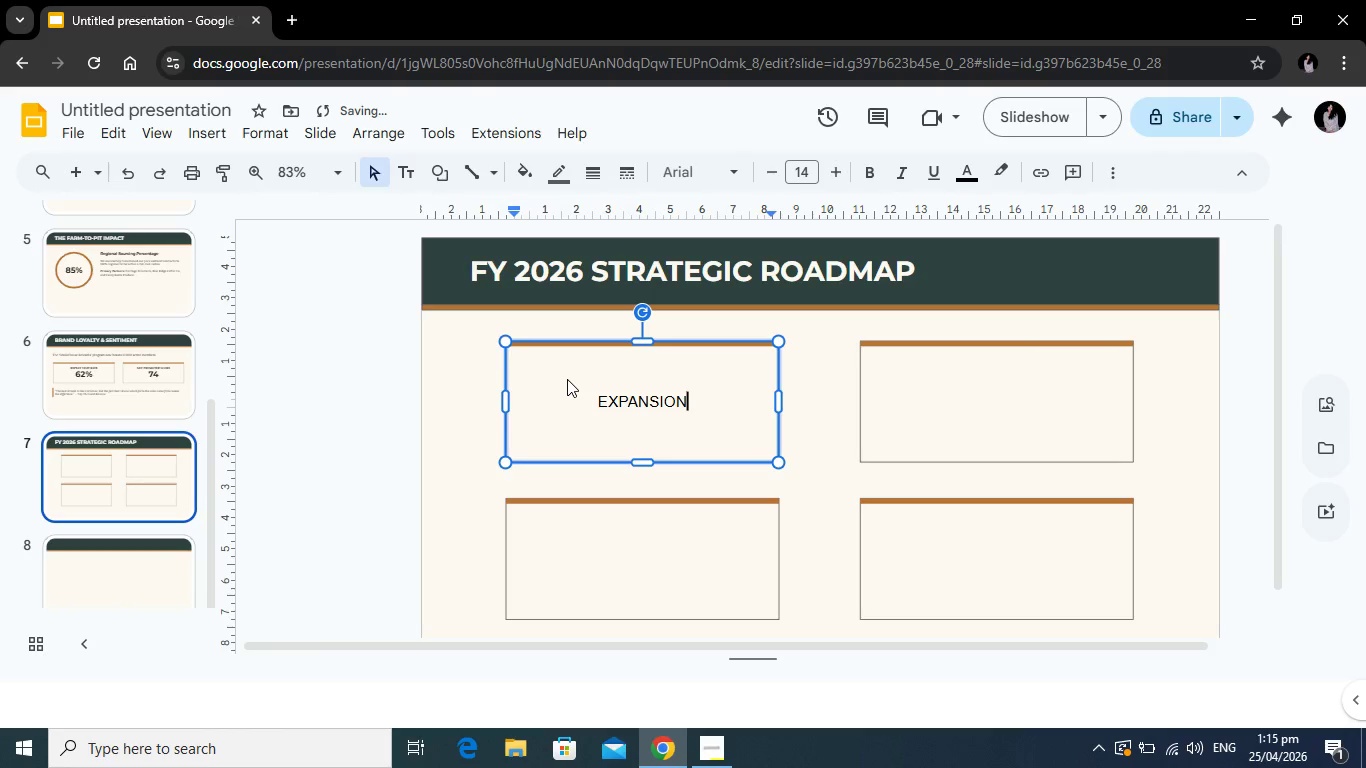 
key(Enter)
 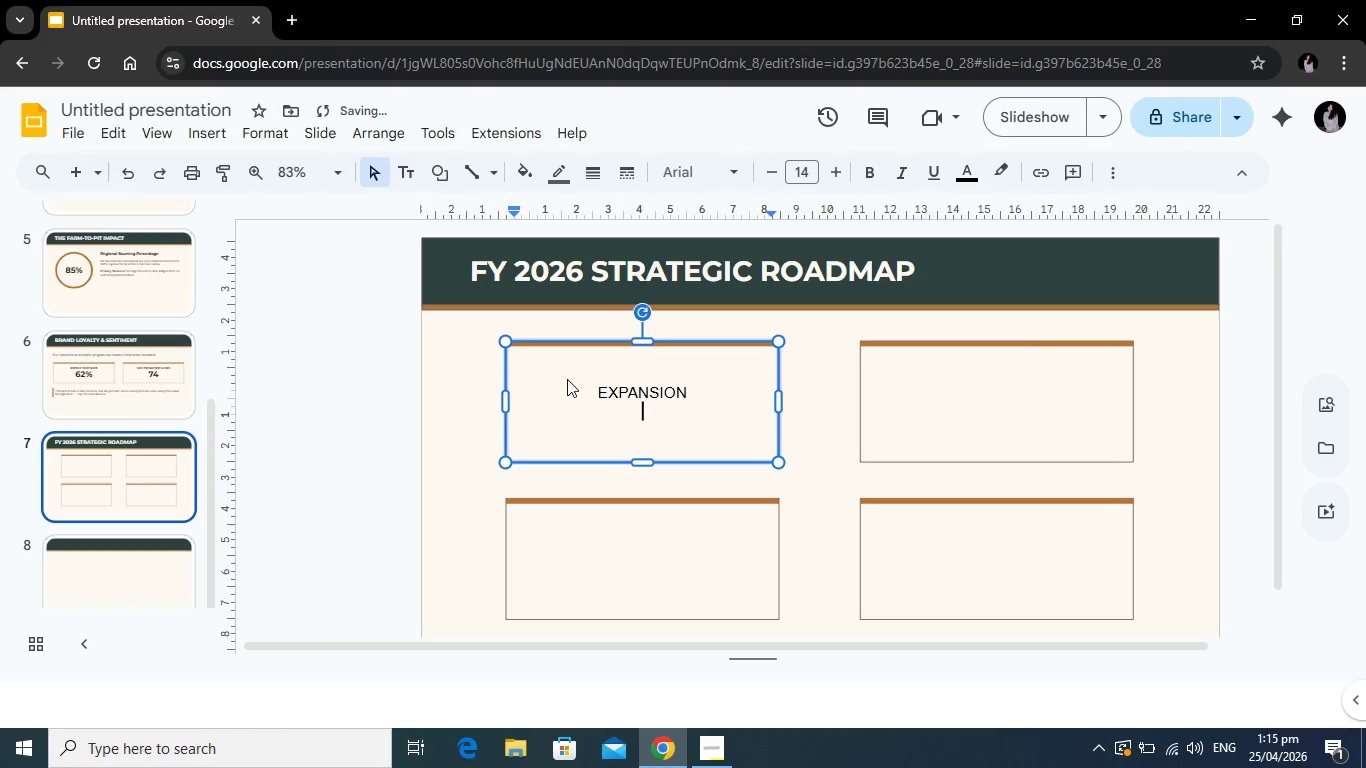 
type(Launched )
key(Backspace)
key(Backspace)
key(Backspace)
type( 5th location (Greenville expansion) and 6th locatin (Charlotte Pilot).)
 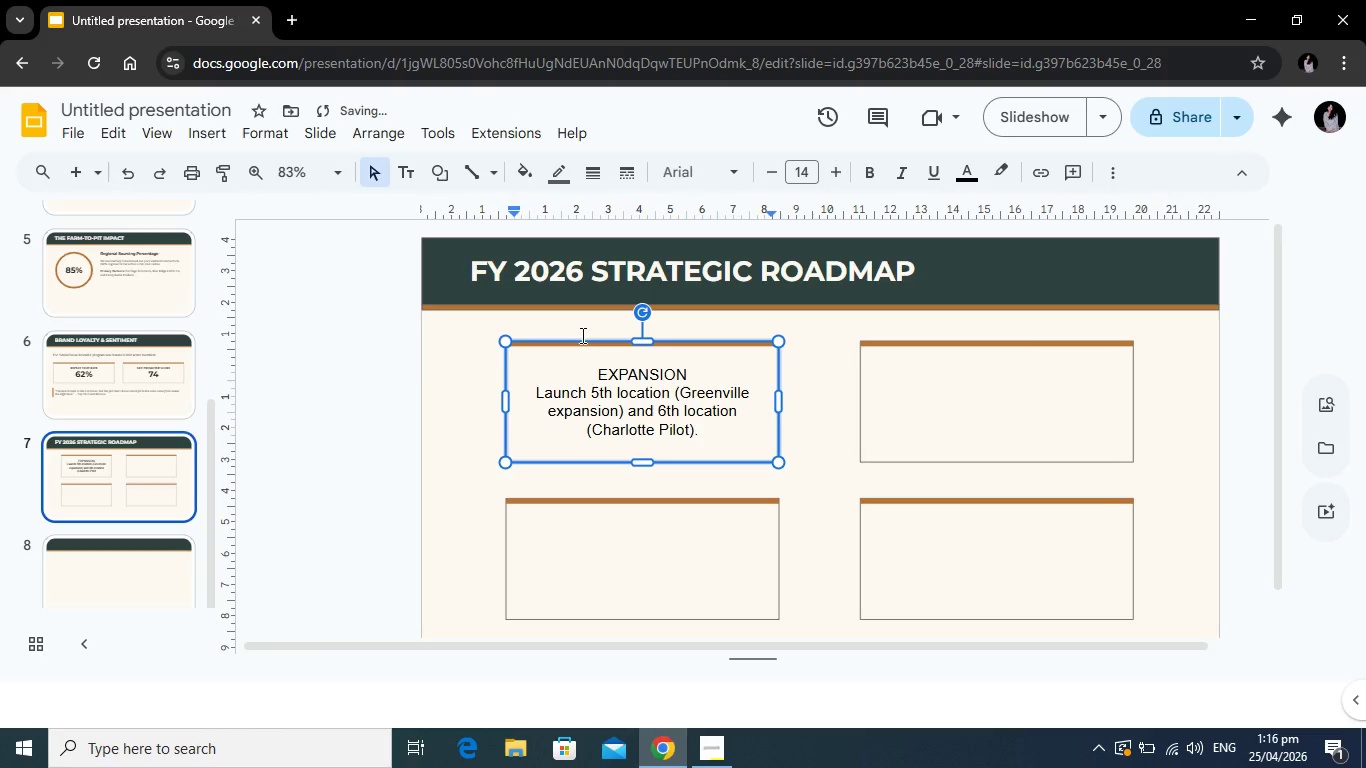 
left_click_drag(start_coordinate=[709, 439], to_coordinate=[535, 394])
 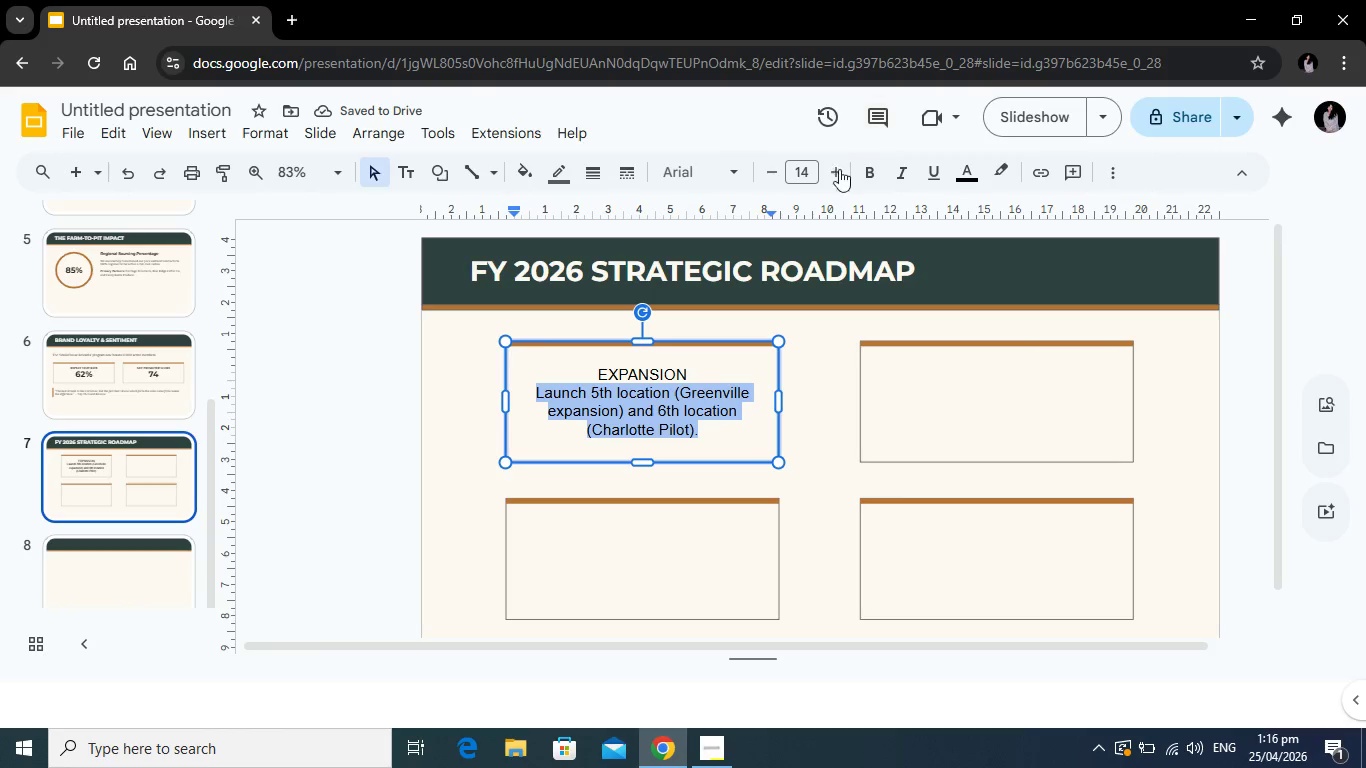 
left_click([778, 174])
 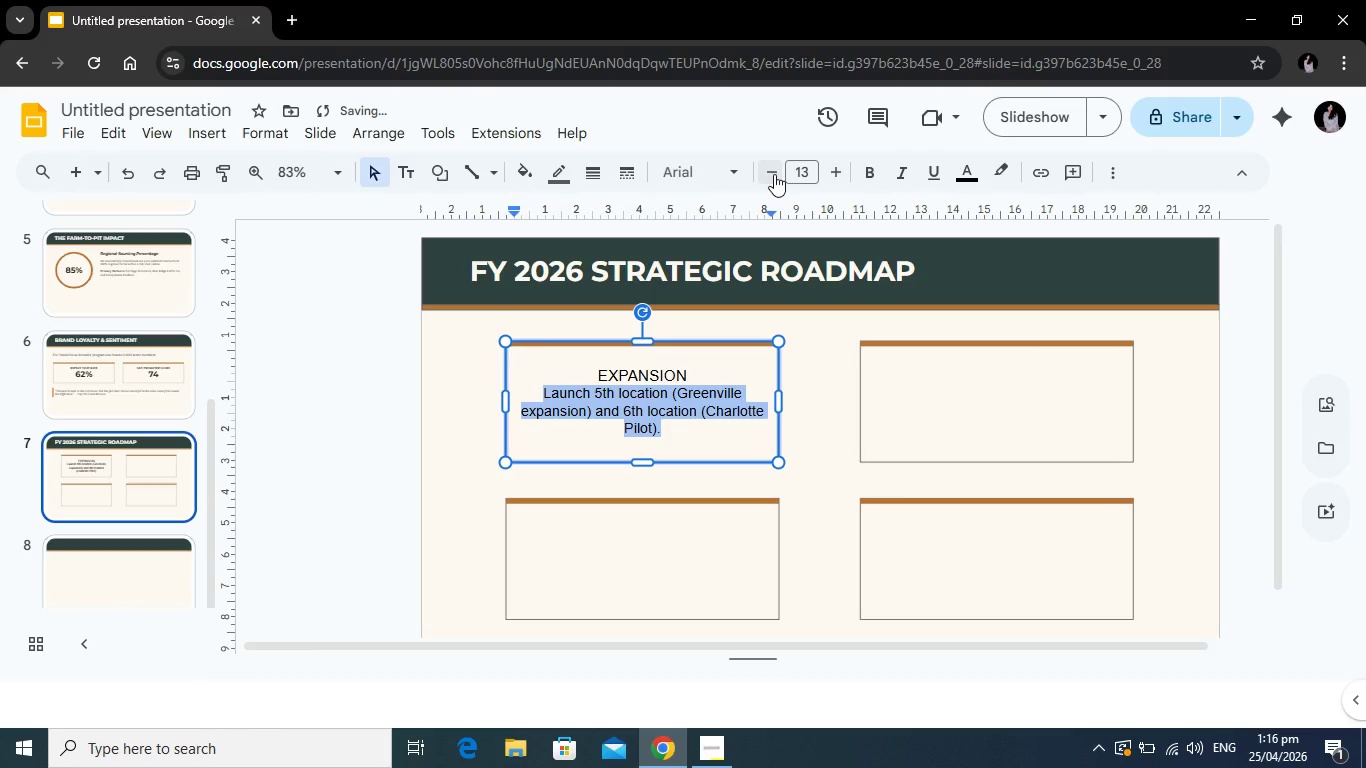 
left_click([774, 174])
 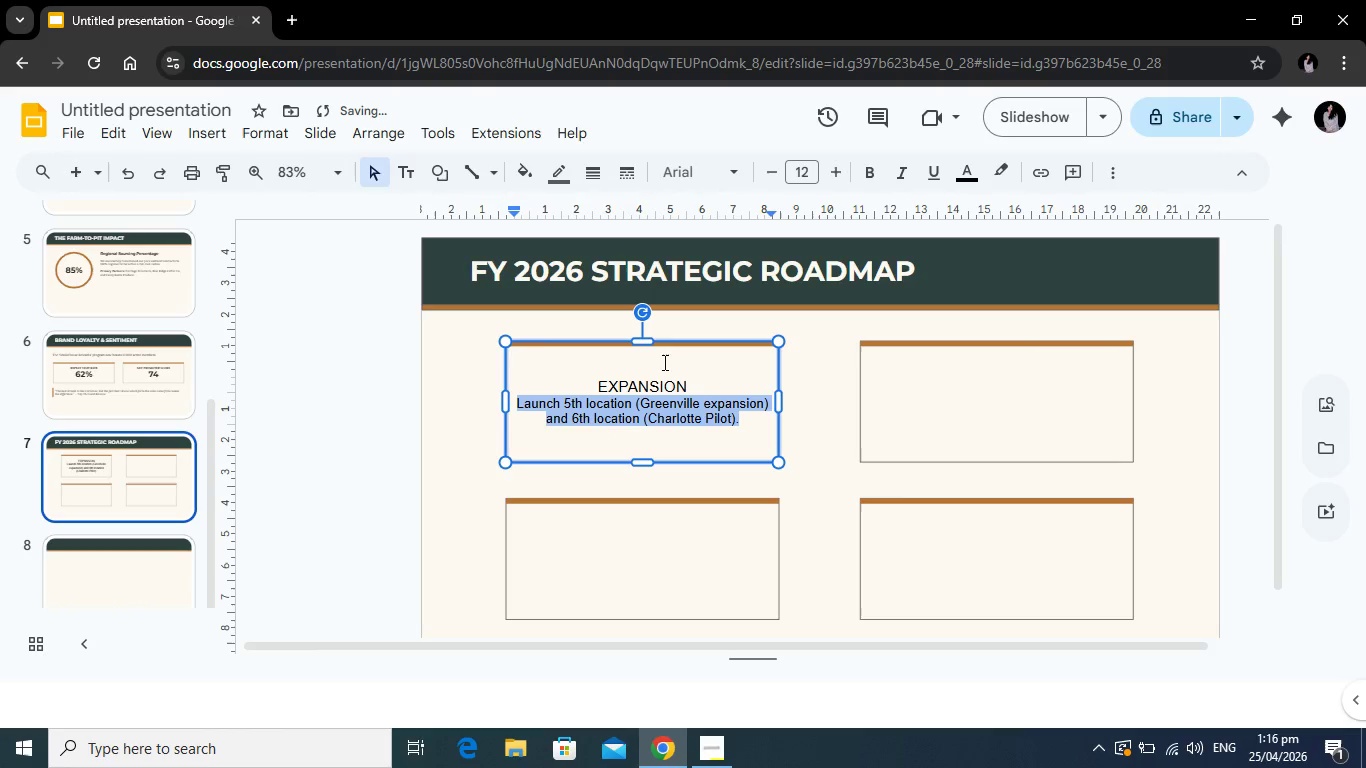 
left_click_drag(start_coordinate=[701, 388], to_coordinate=[593, 386])
 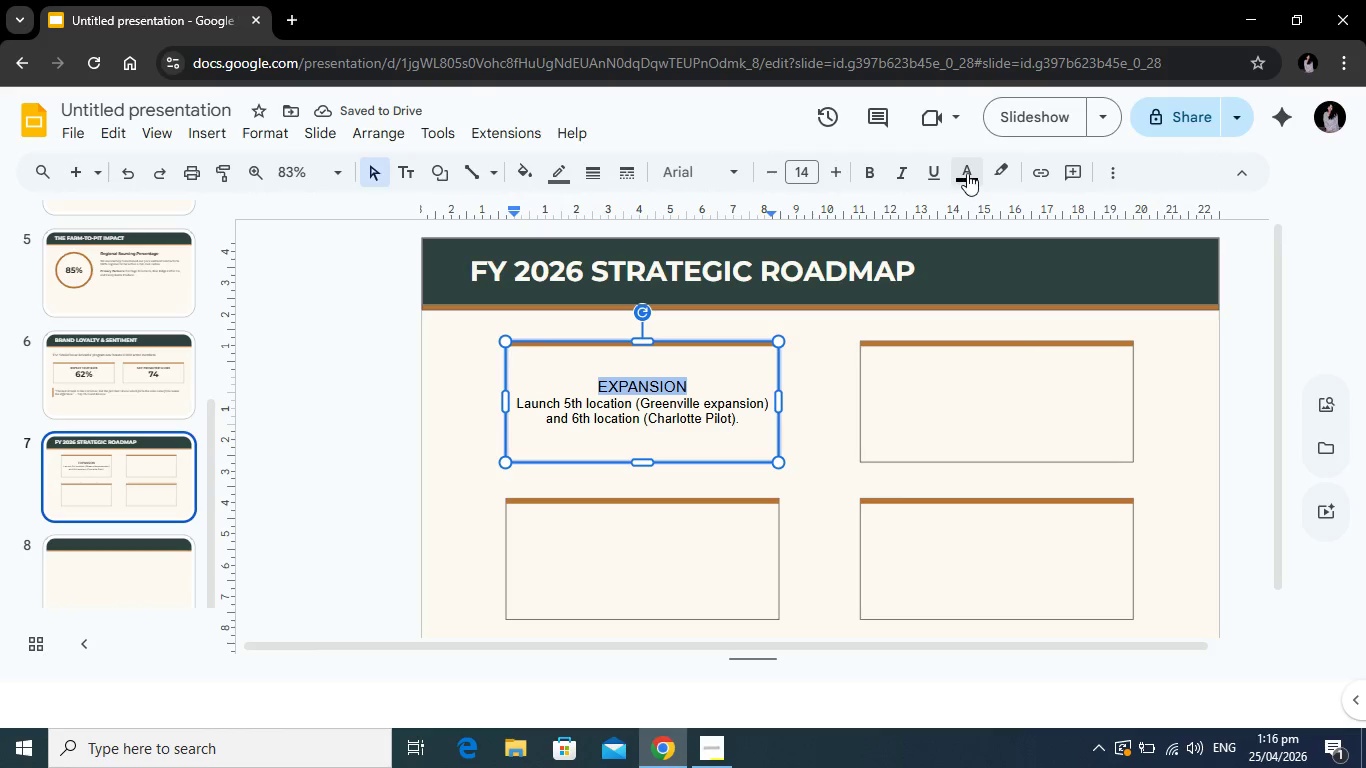 
left_click([969, 173])
 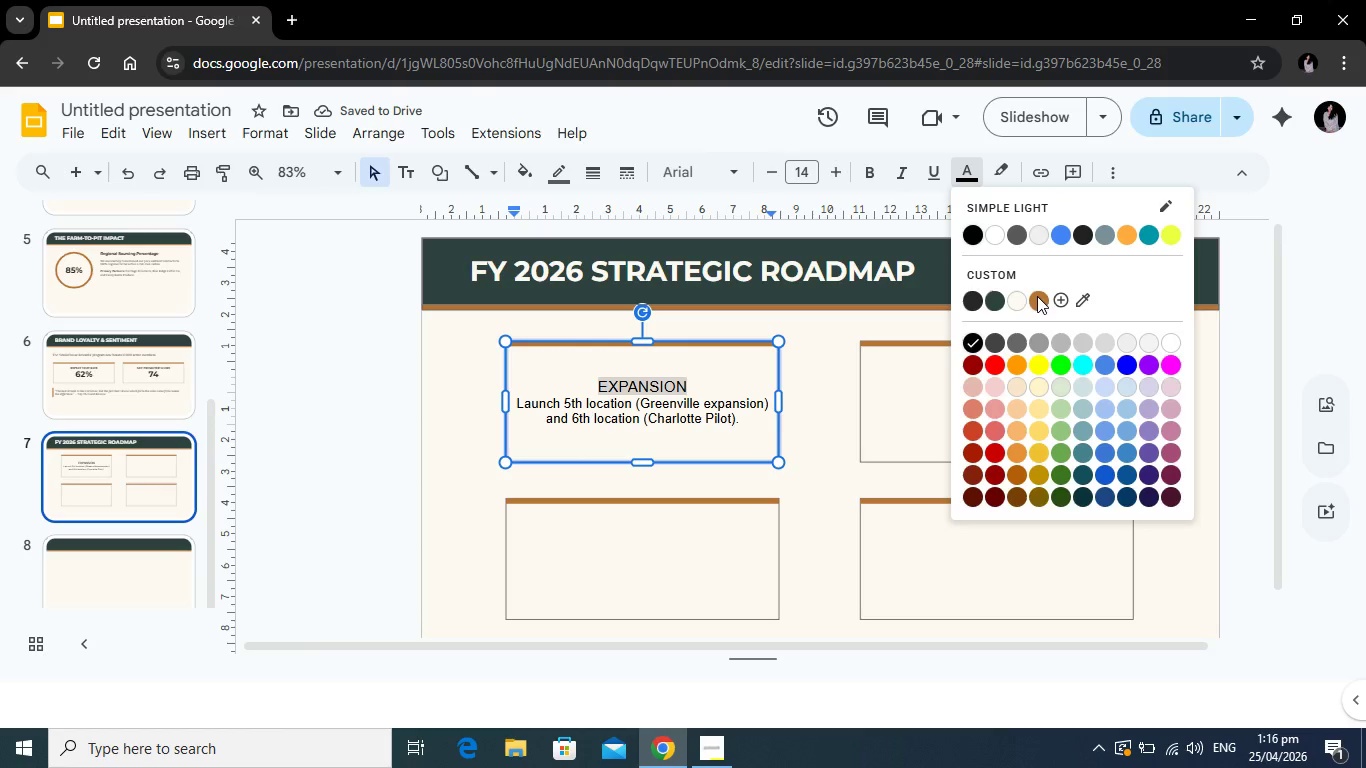 
left_click([1037, 296])
 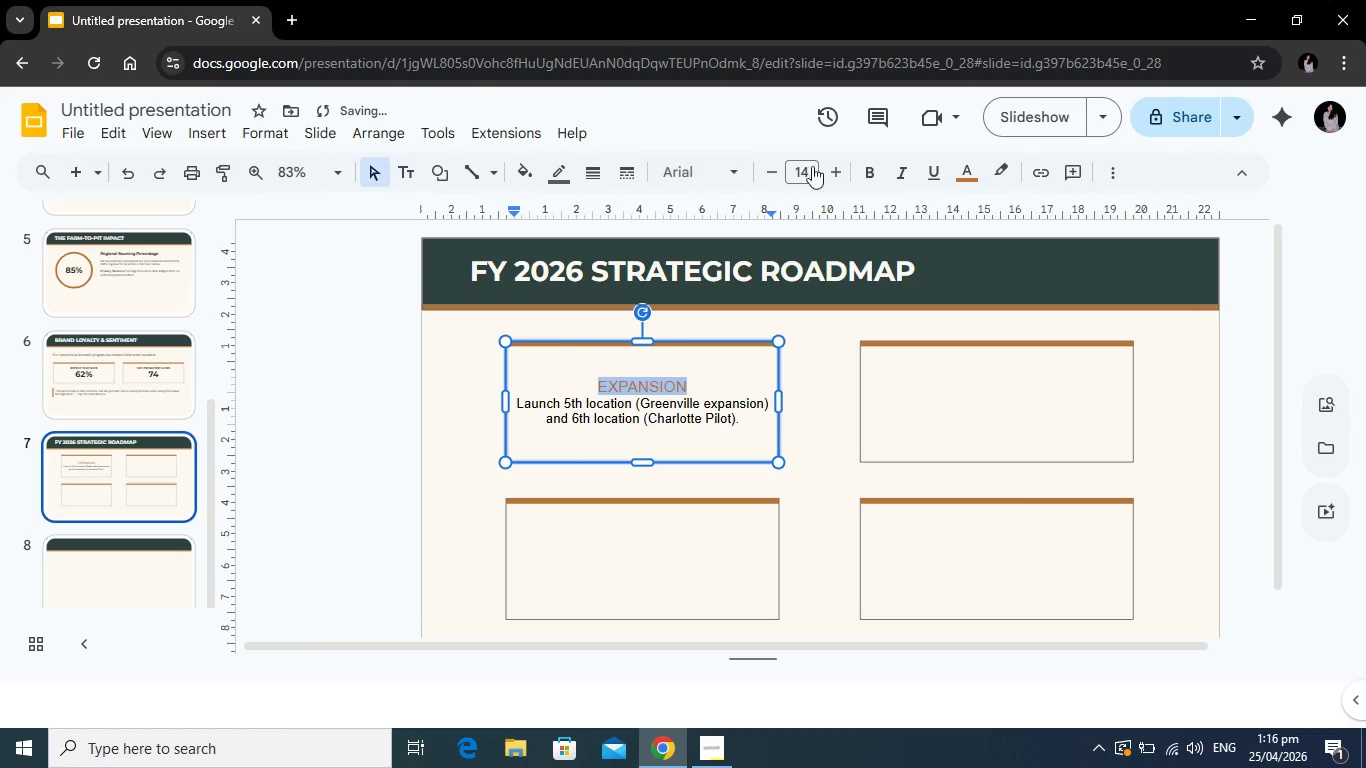 
left_click([880, 168])
 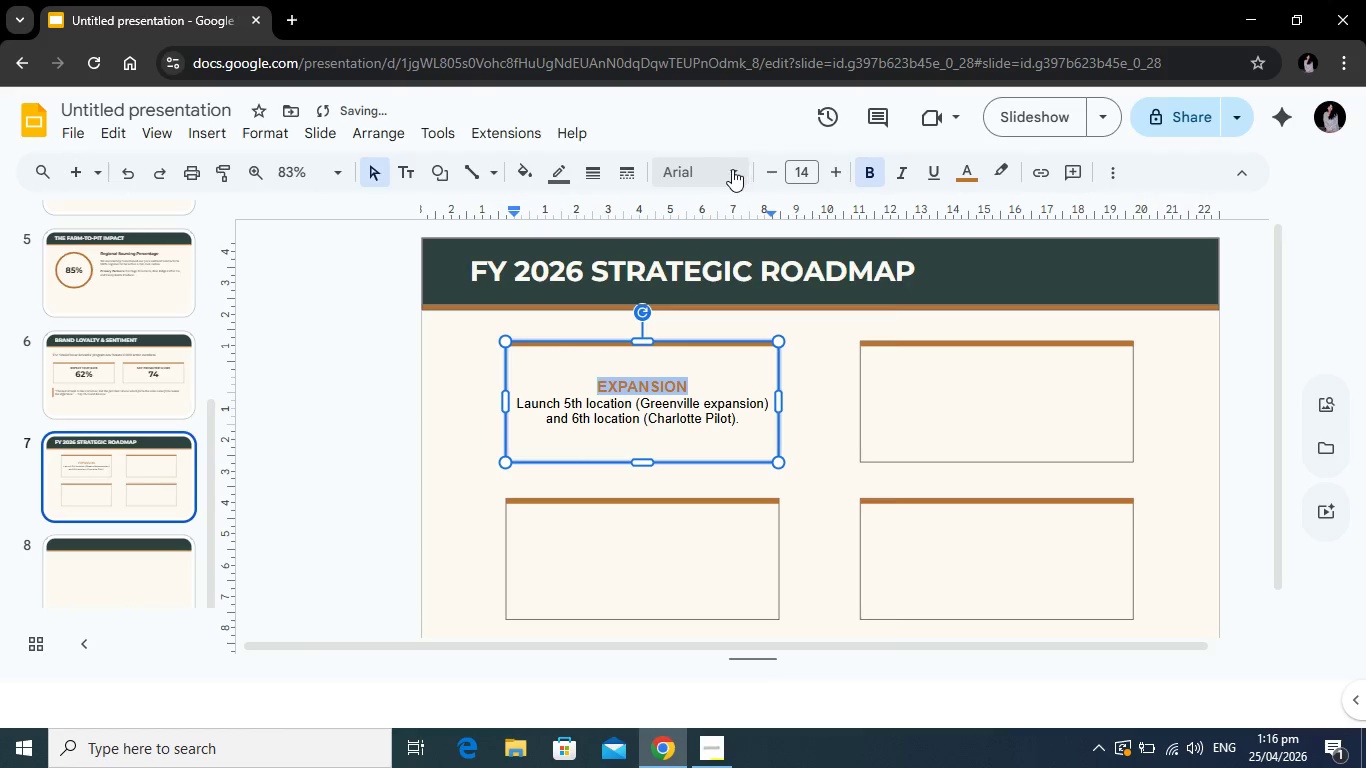 
left_click([732, 169])
 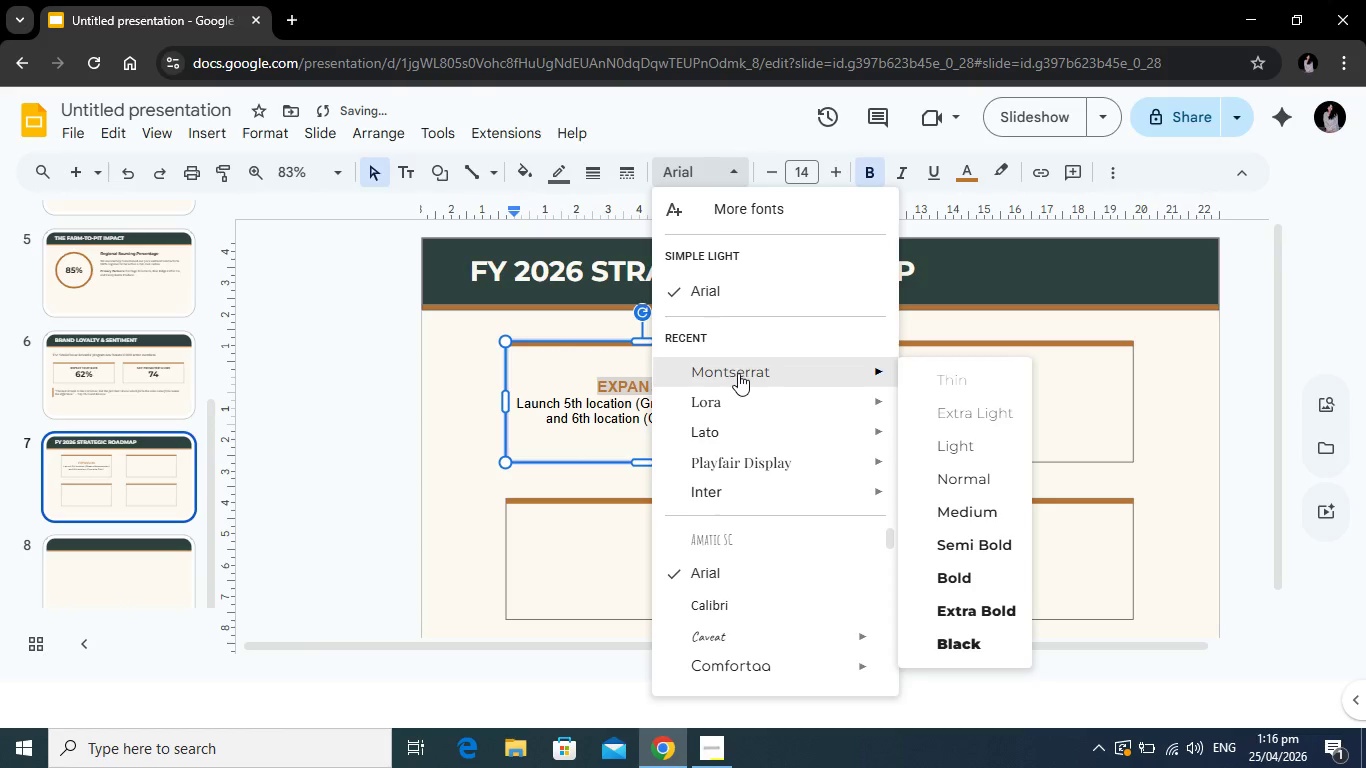 
left_click([739, 373])
 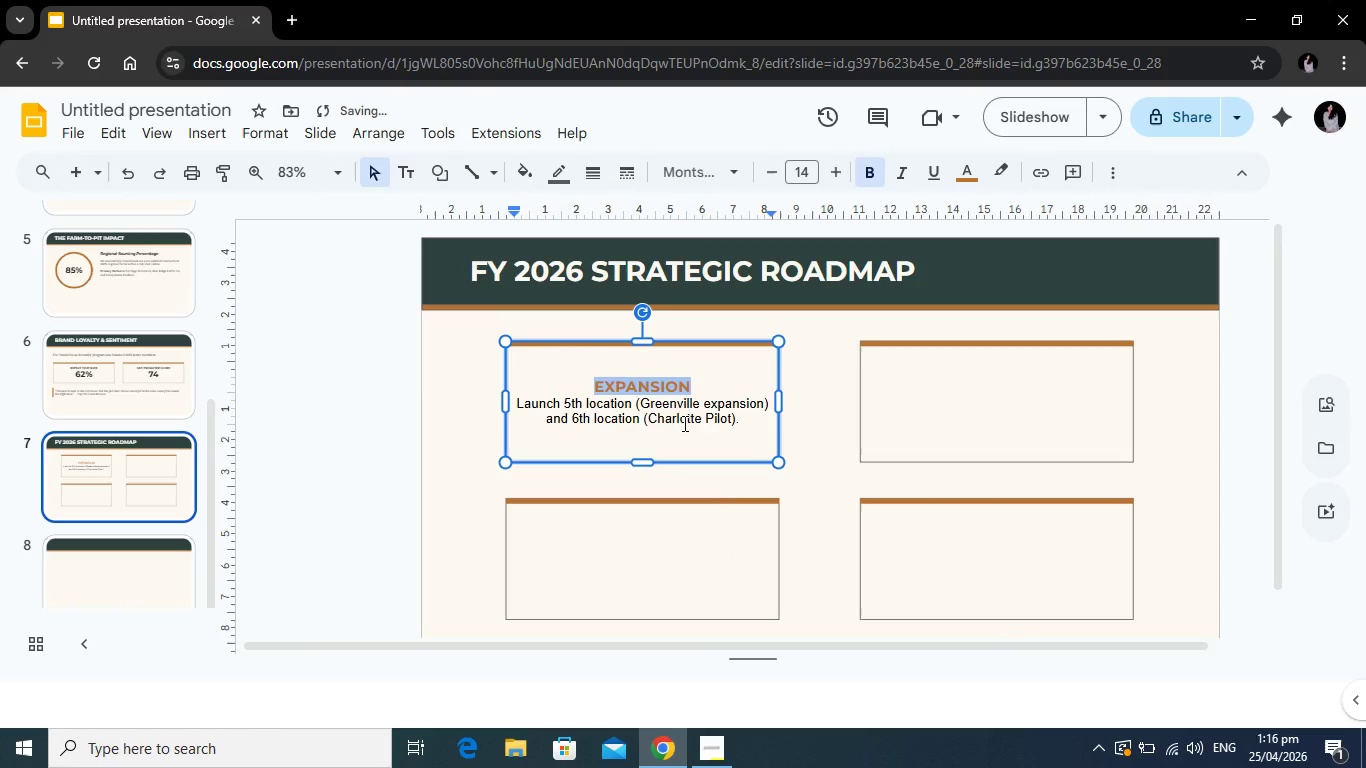 
left_click([683, 423])
 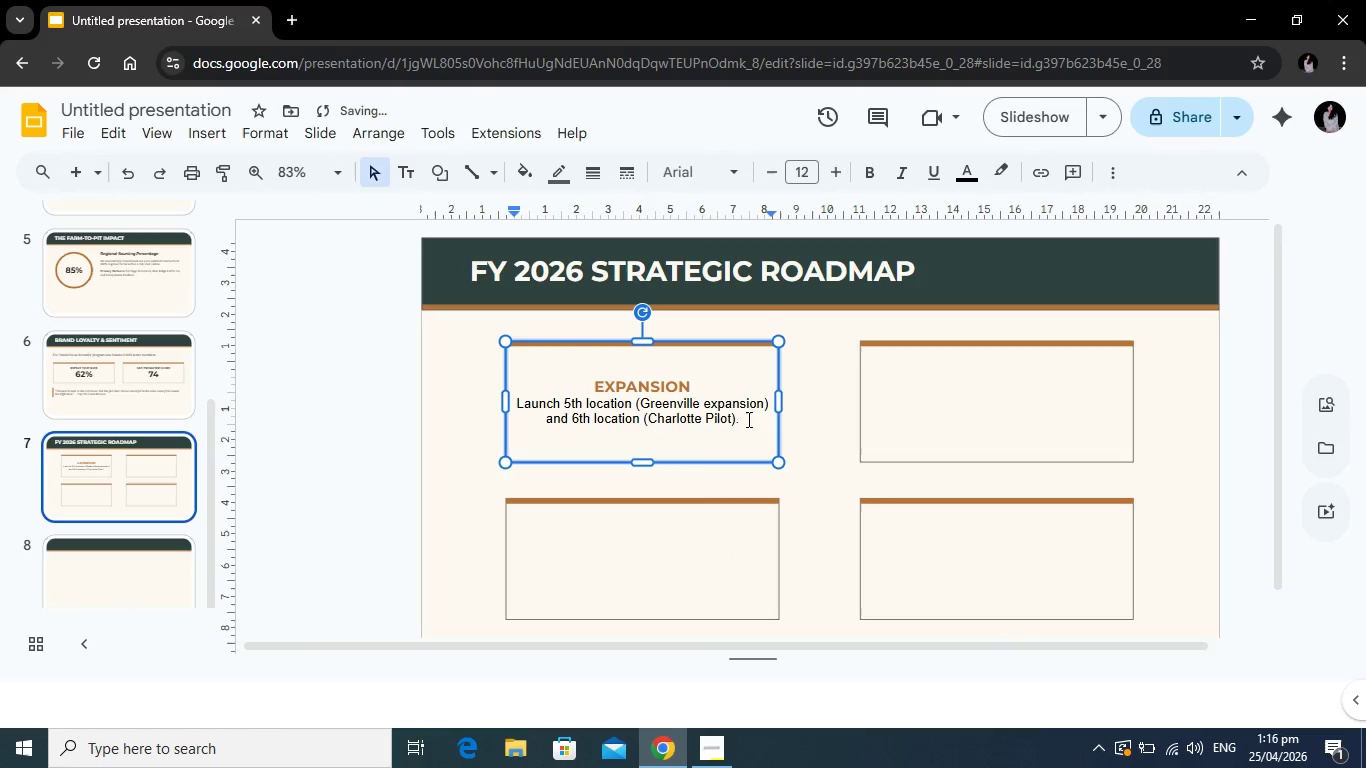 
left_click_drag(start_coordinate=[747, 419], to_coordinate=[515, 401])
 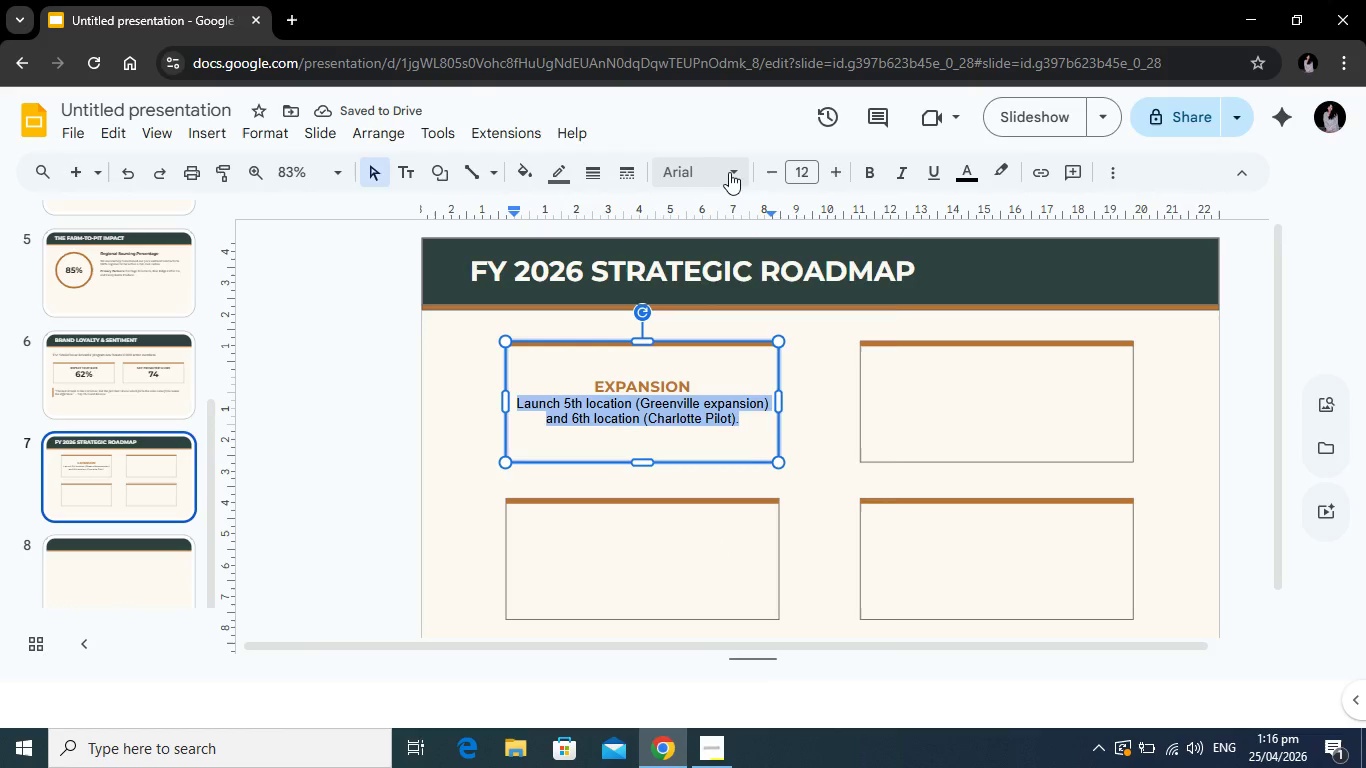 
left_click([729, 172])
 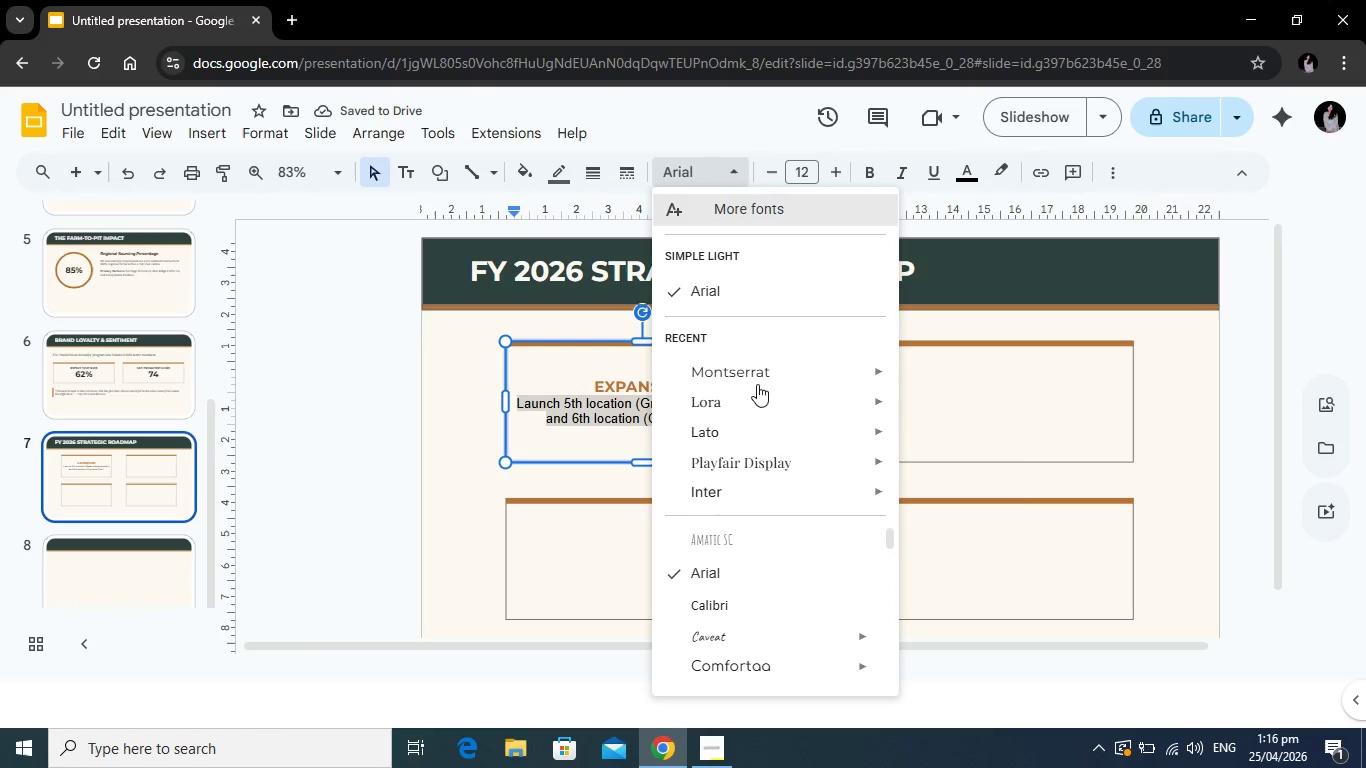 
mouse_move([755, 403])
 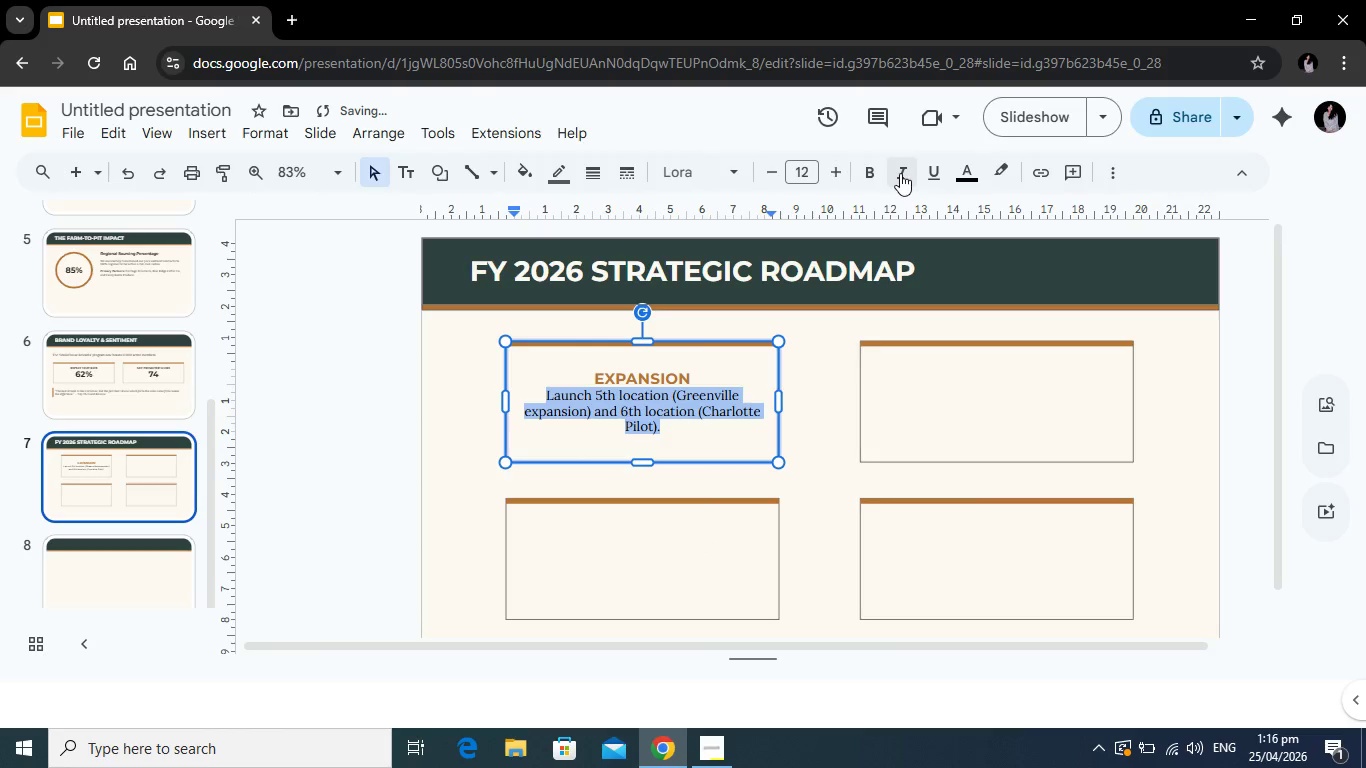 
left_click([976, 171])
 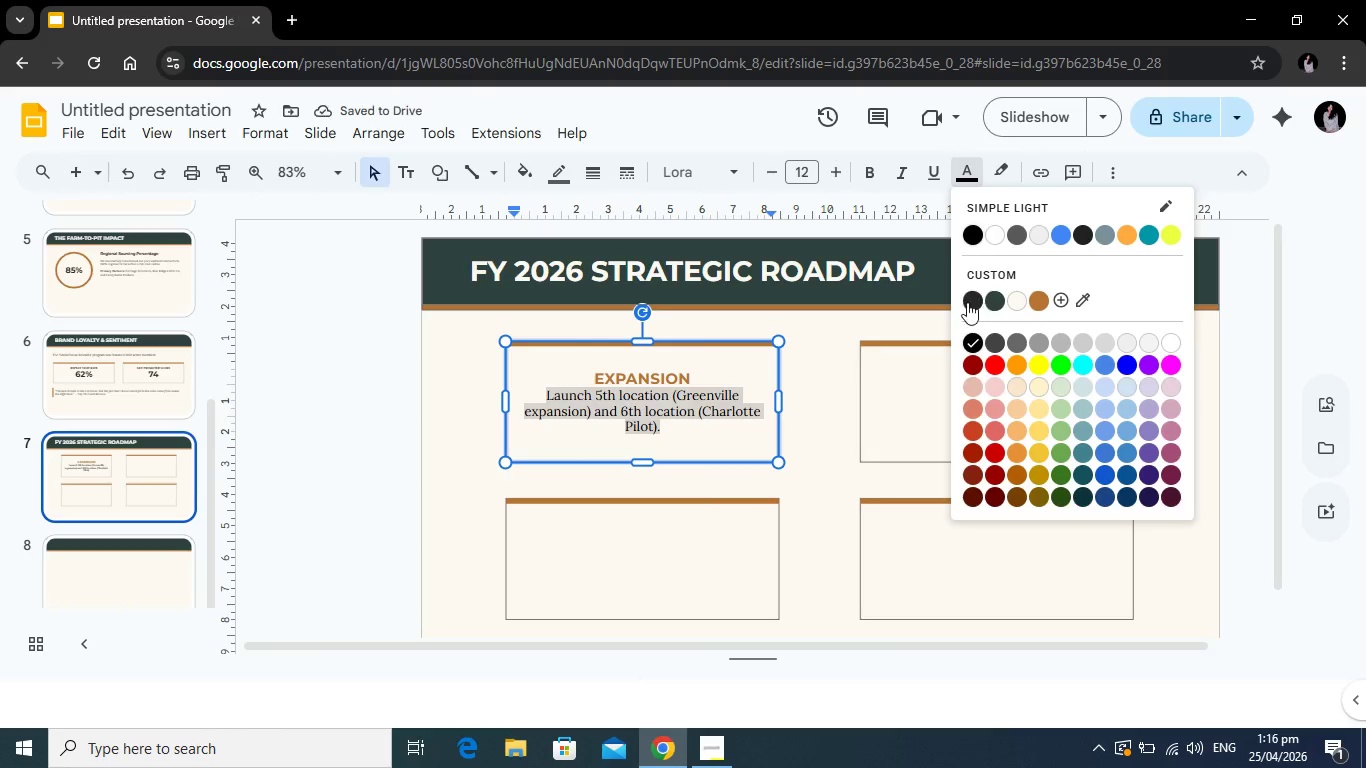 
left_click([967, 302])
 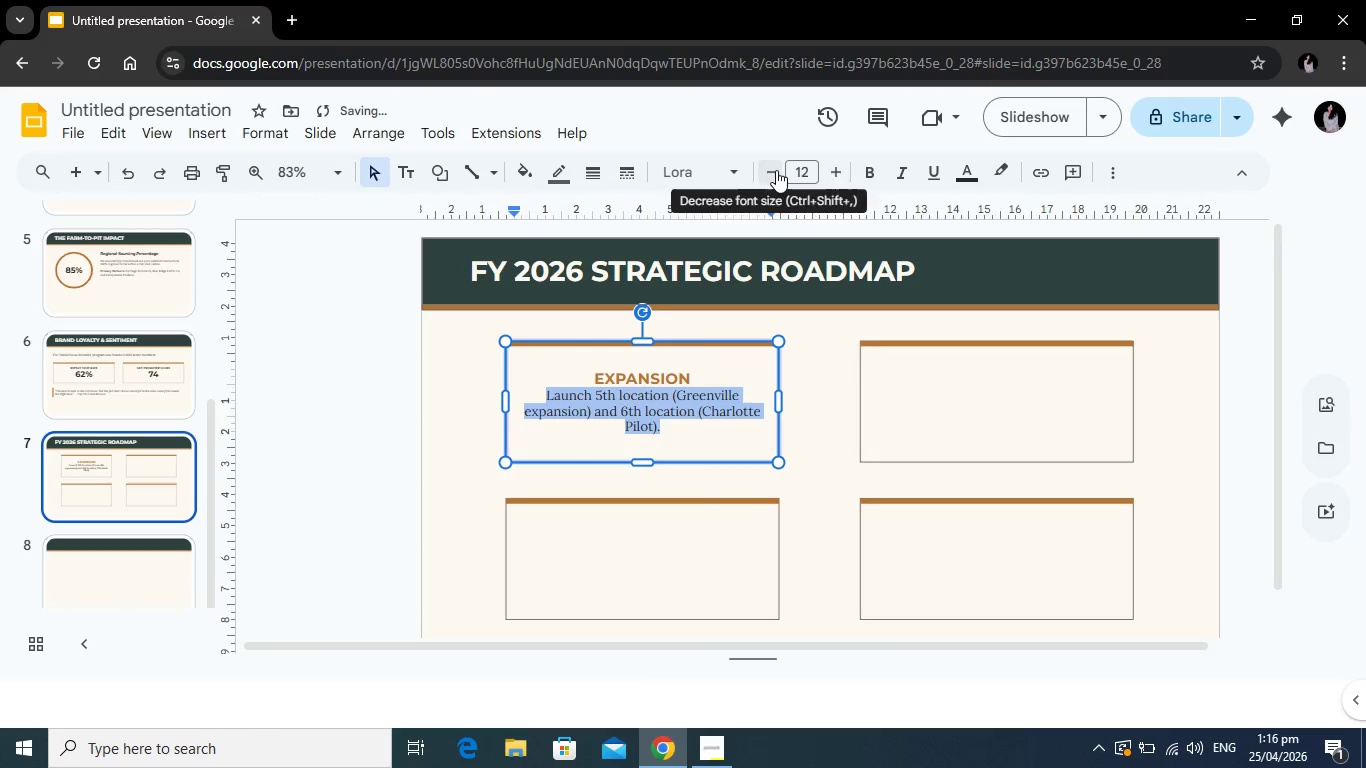 
left_click([775, 168])
 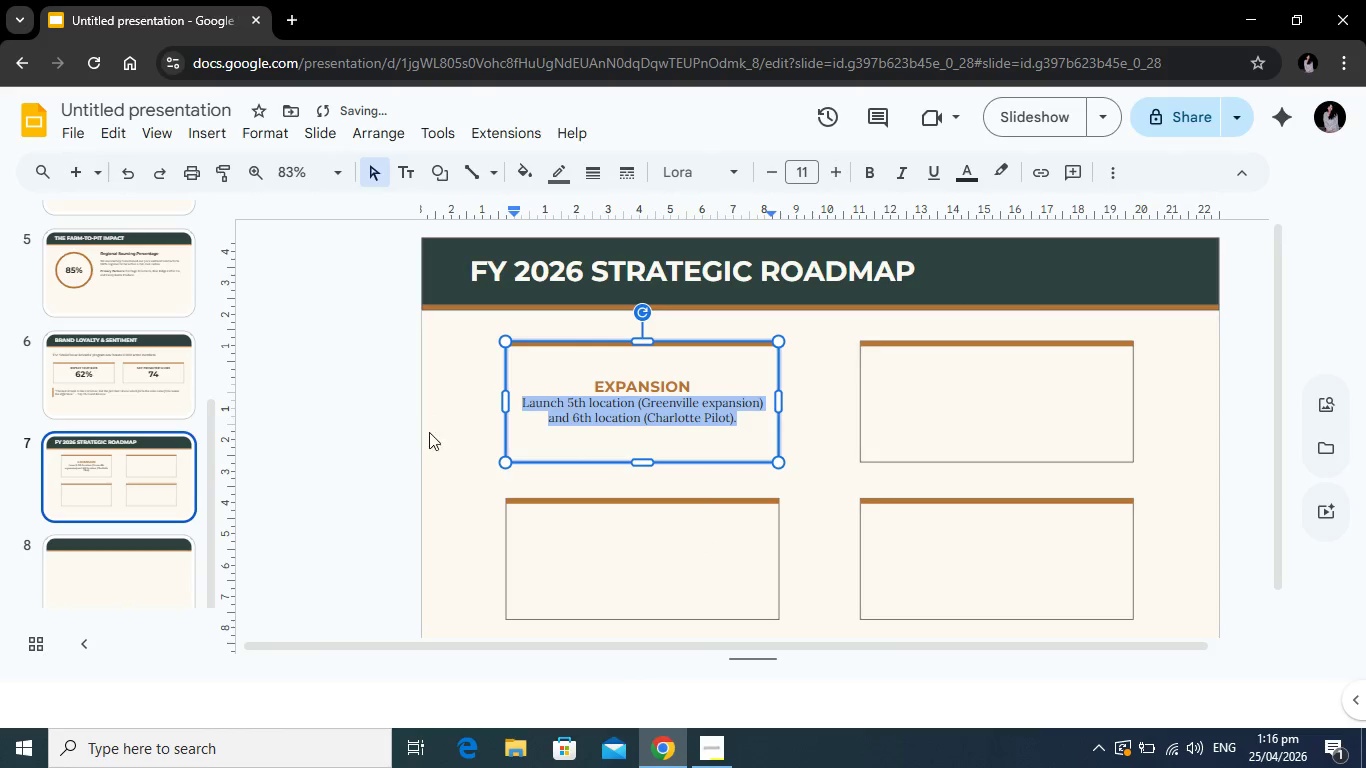 
left_click([400, 437])
 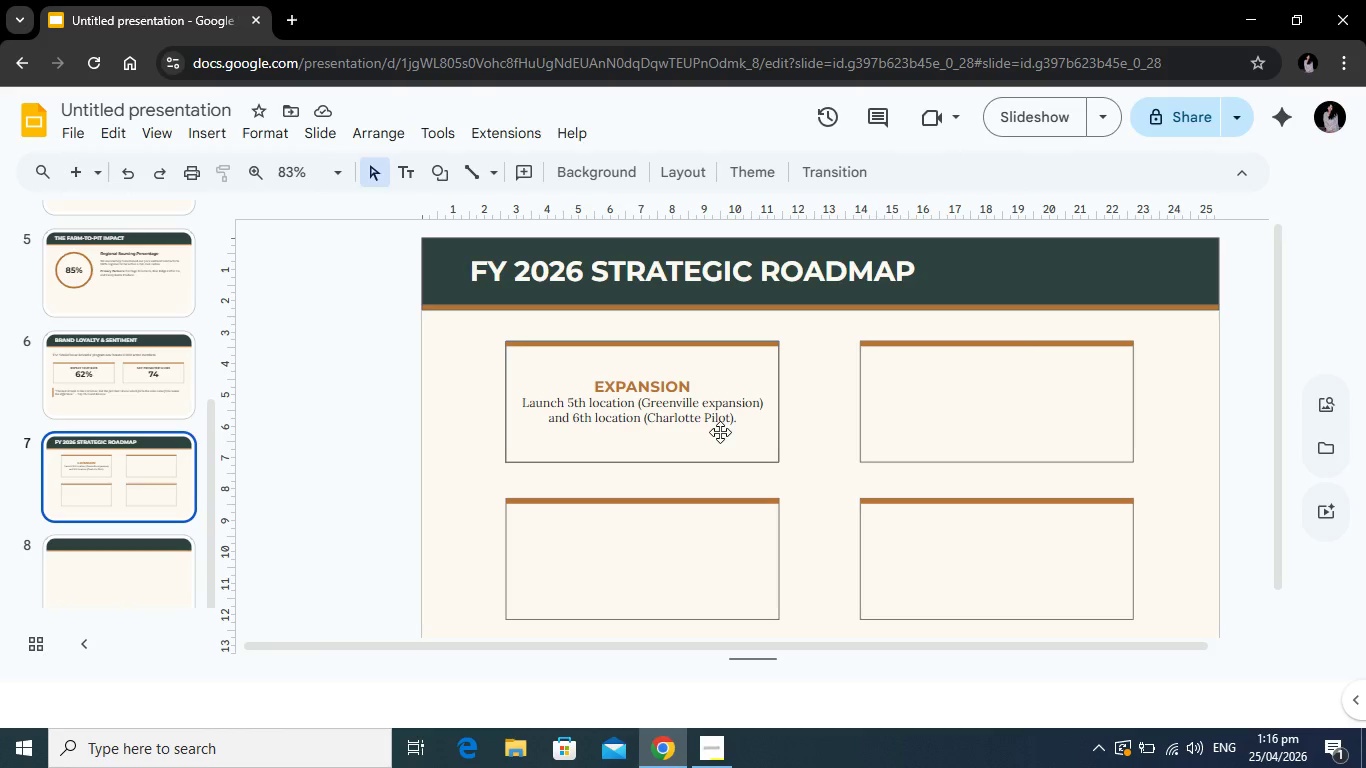 
wait(6.55)
 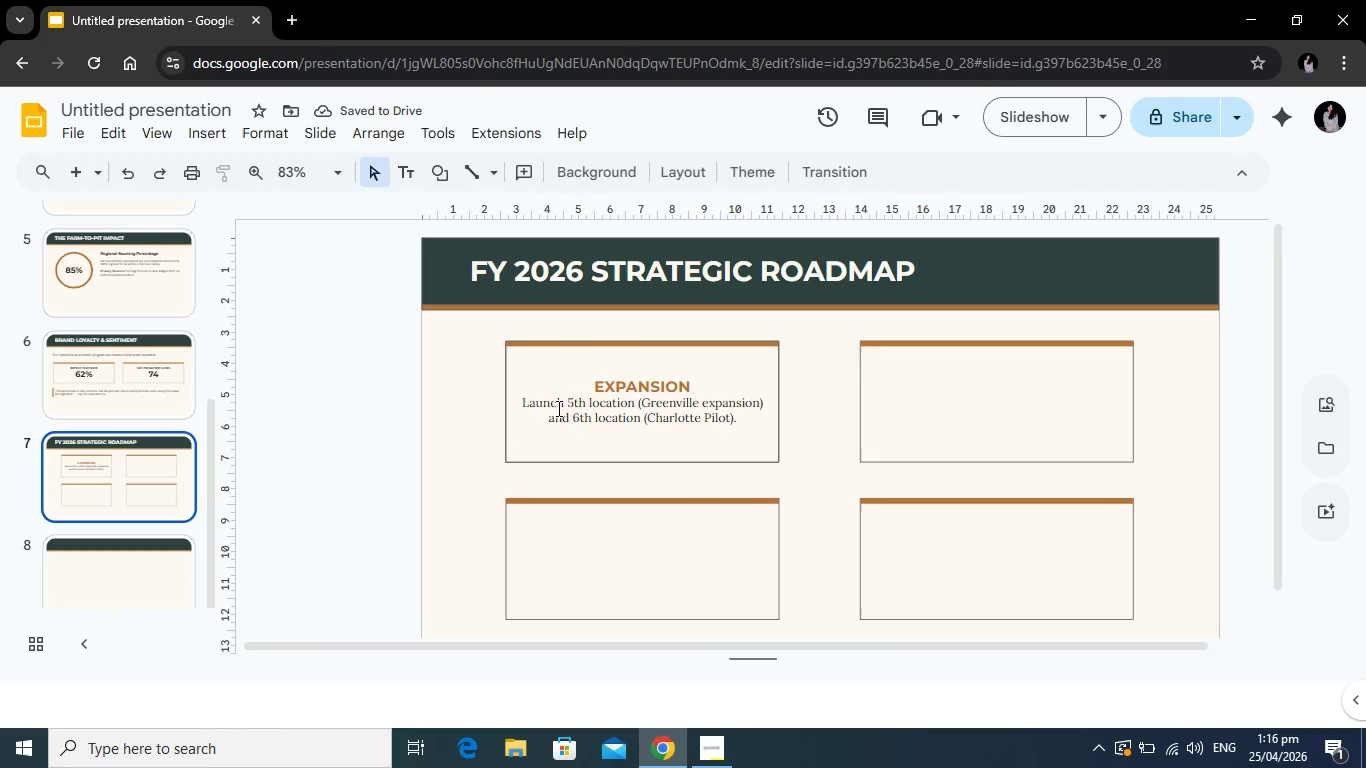 
left_click([680, 420])
 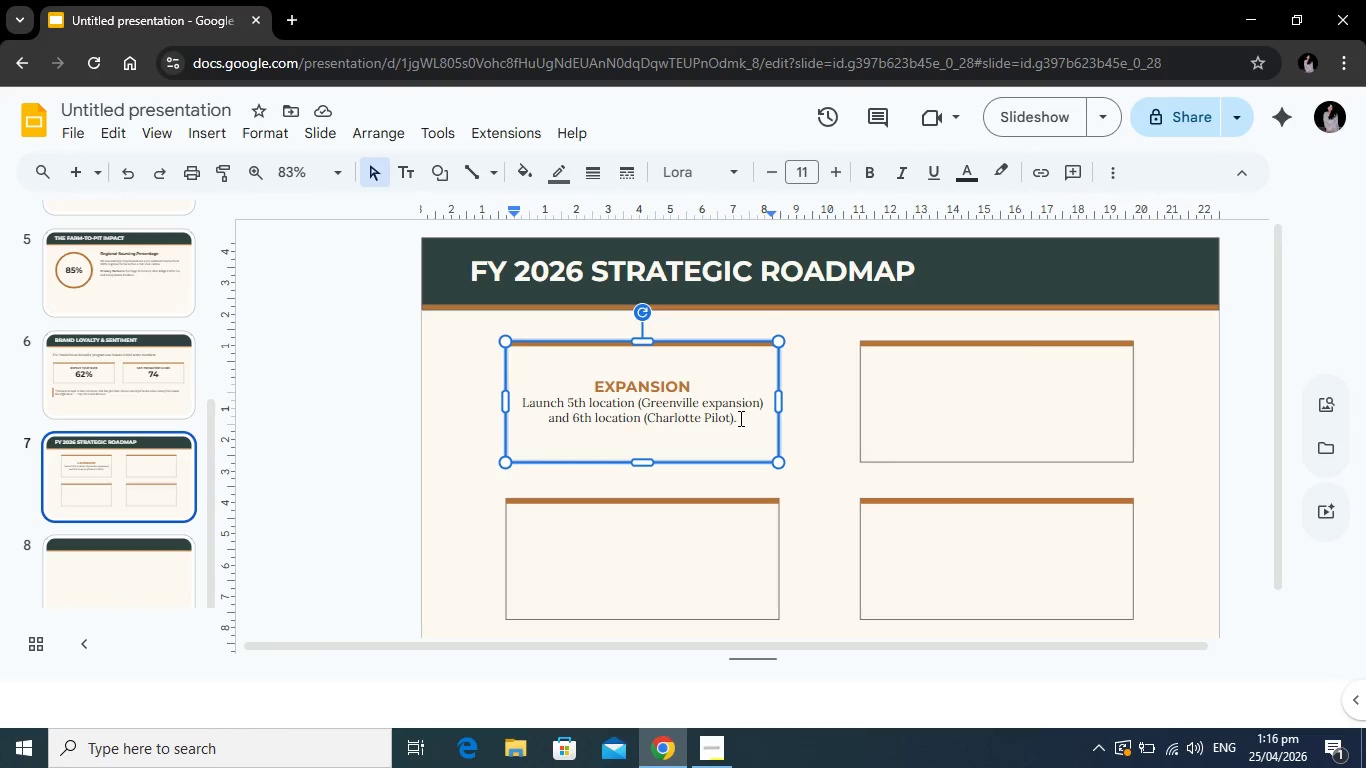 
left_click_drag(start_coordinate=[739, 418], to_coordinate=[505, 398])
 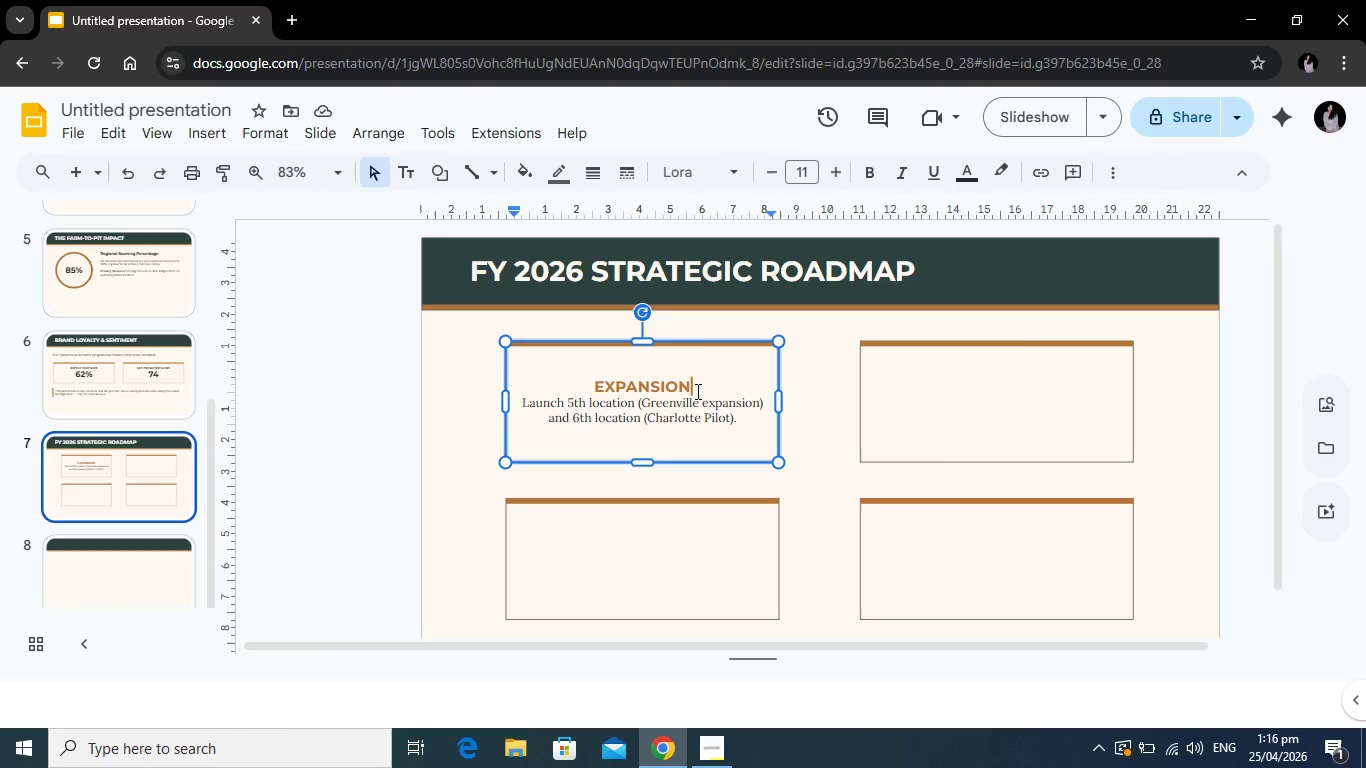 
left_click([696, 391])
 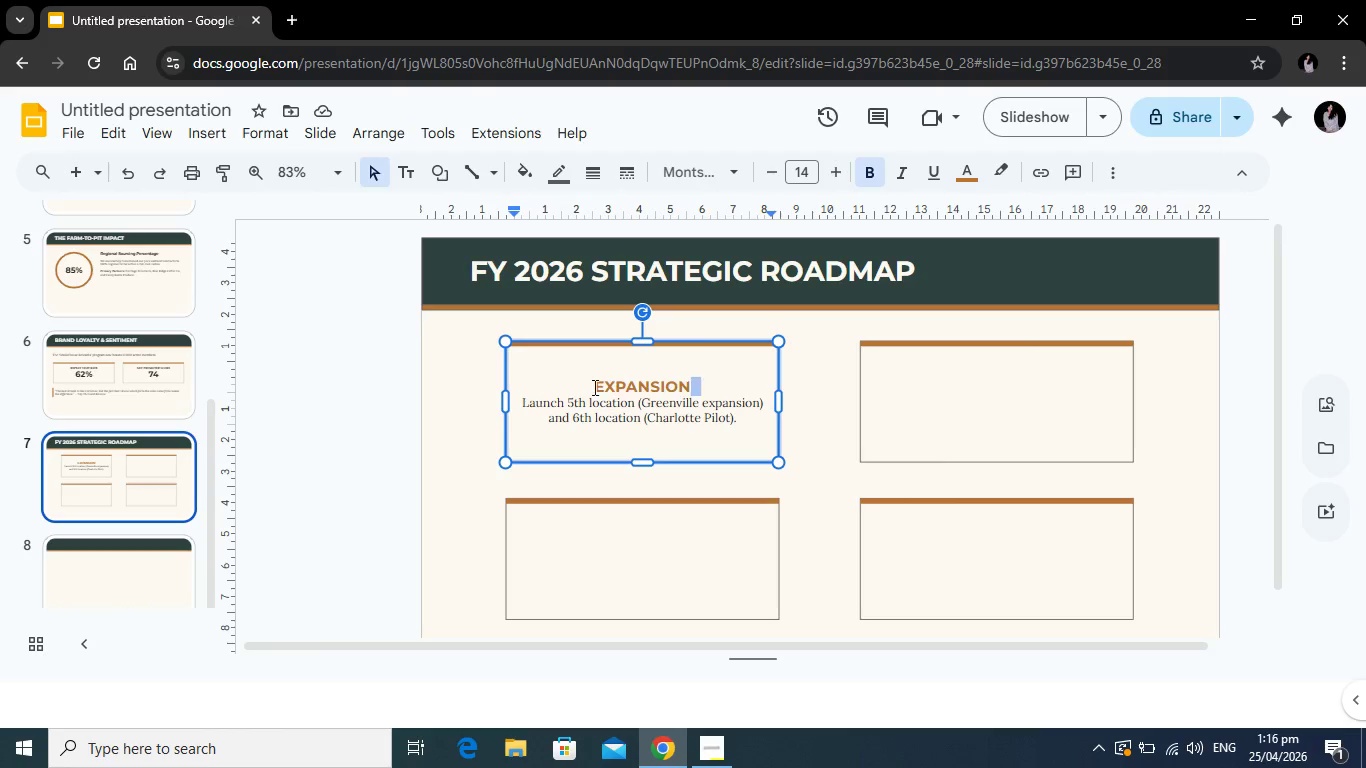 
left_click_drag(start_coordinate=[696, 390], to_coordinate=[546, 387])
 